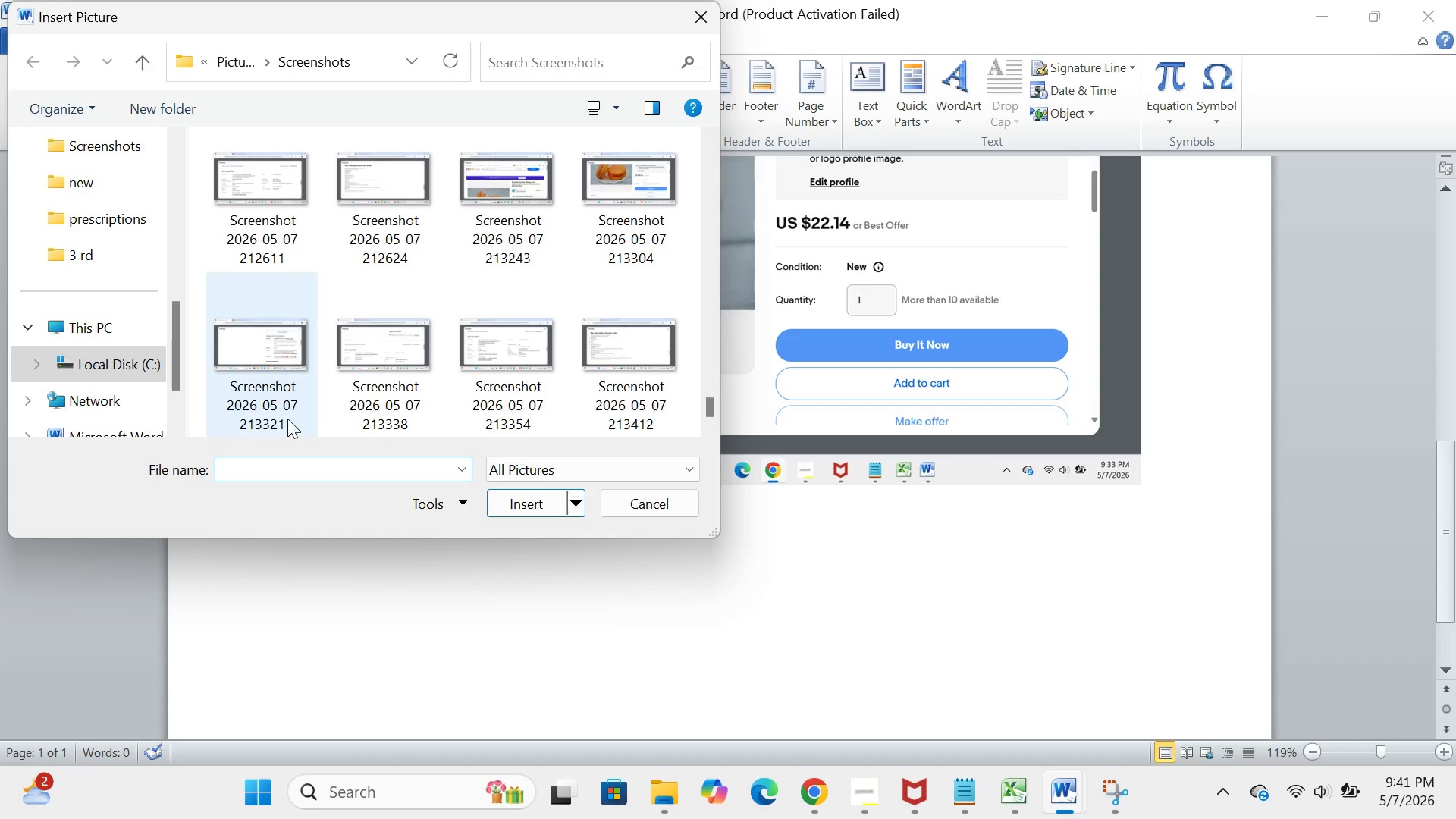 
wait(5.28)
 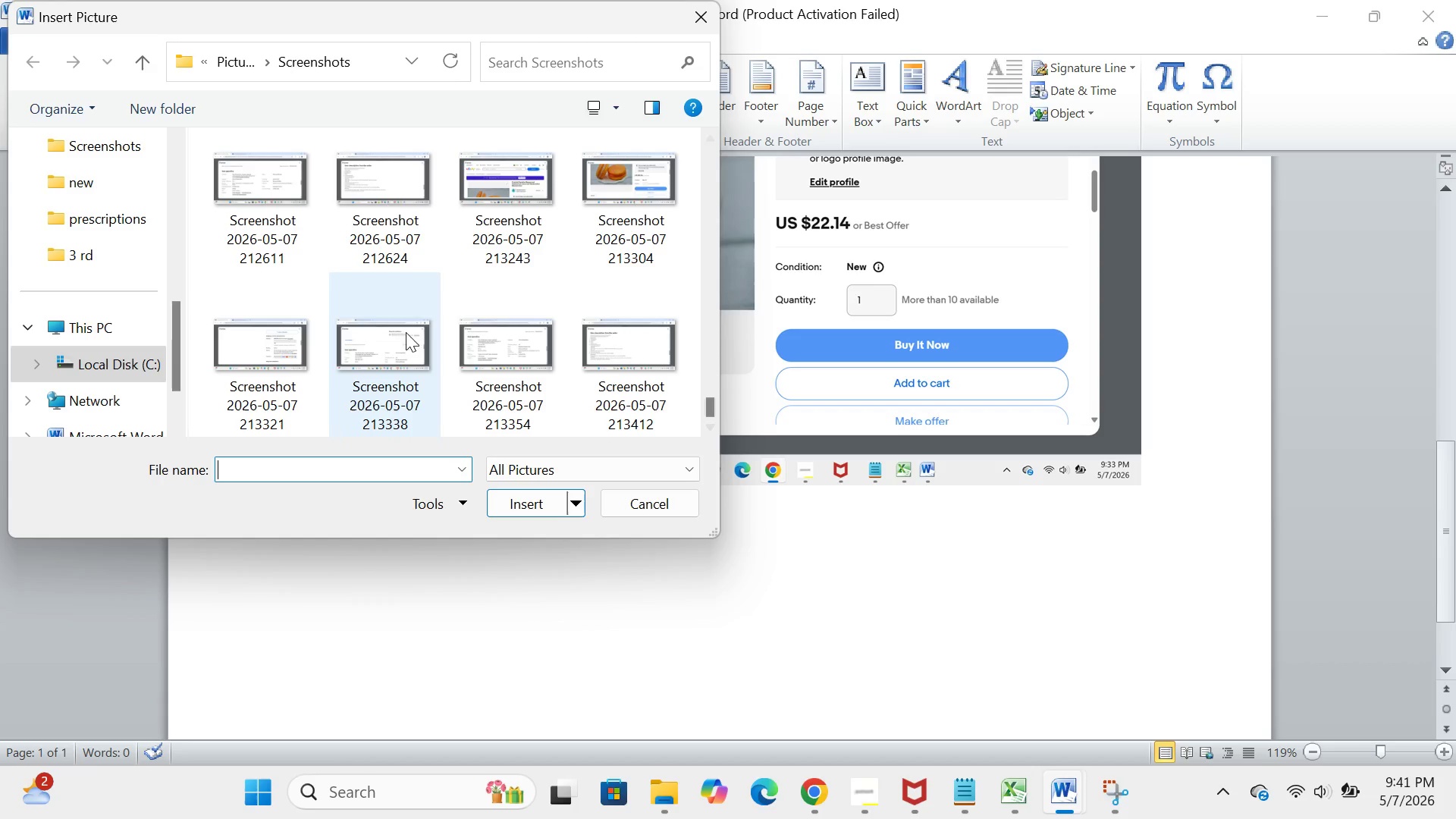 
left_click([231, 372])
 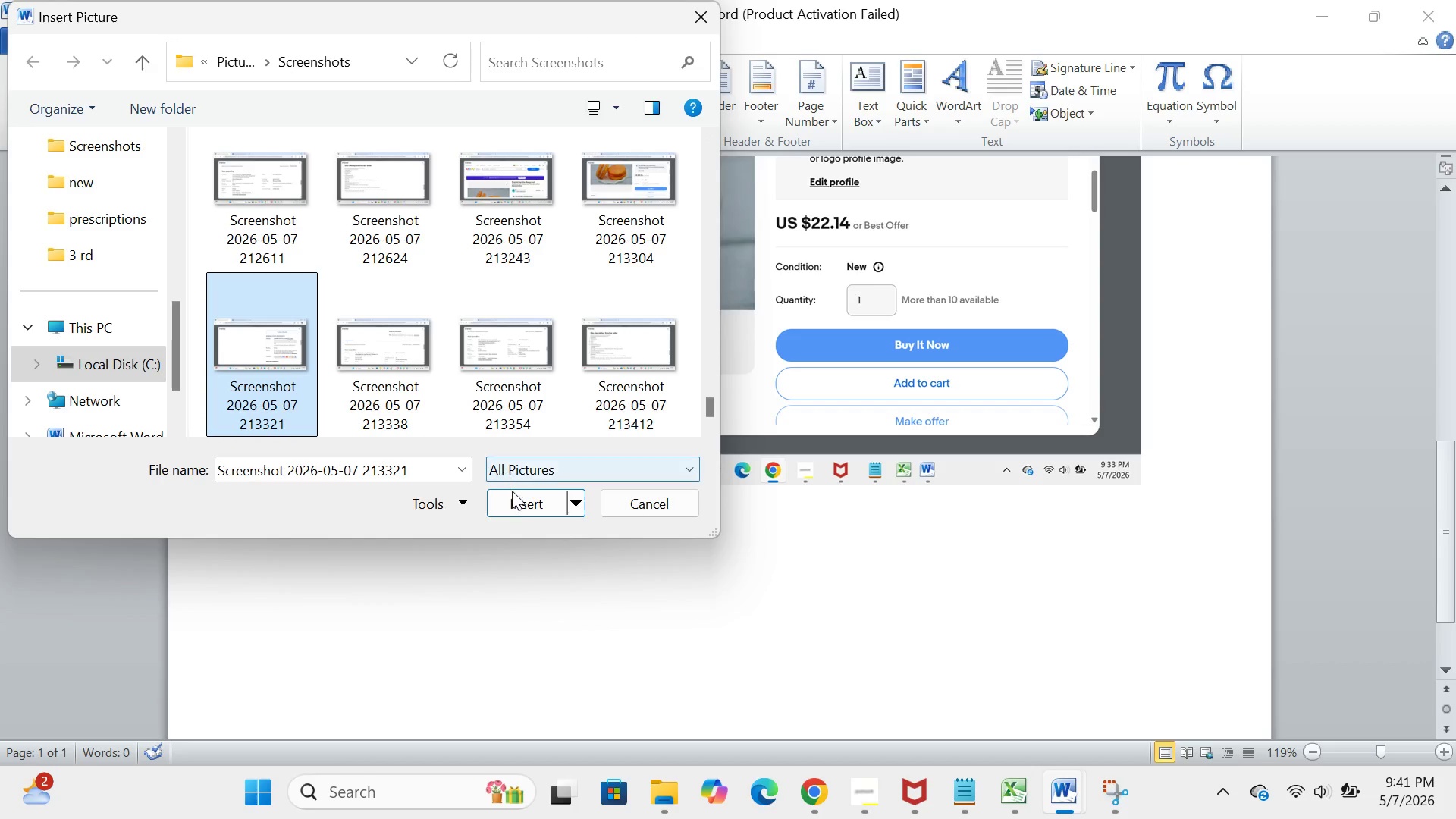 
left_click([513, 497])
 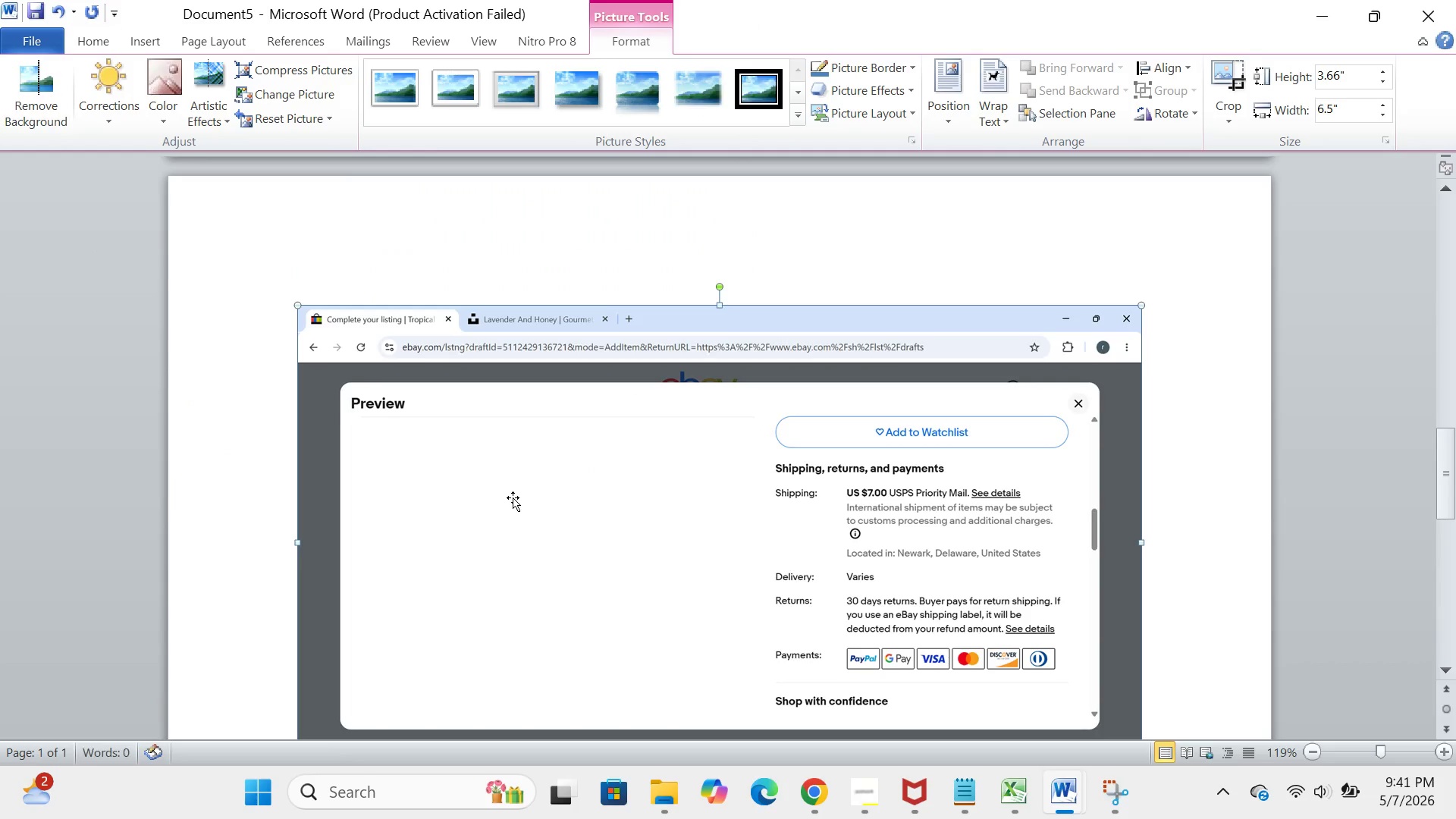 
scroll: coordinate [513, 497], scroll_direction: down, amount: 21.0
 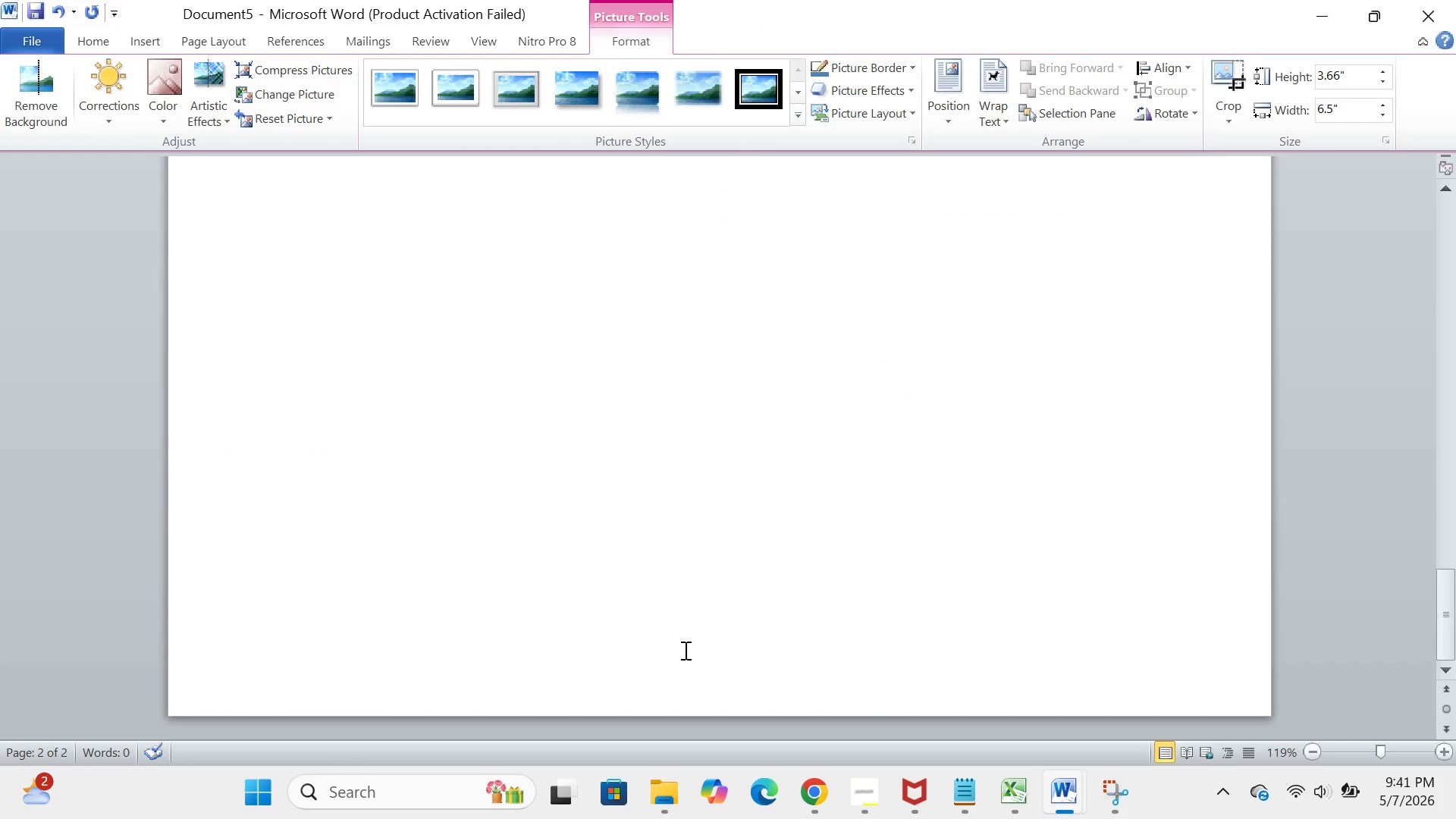 
scroll: coordinate [684, 650], scroll_direction: up, amount: 6.0
 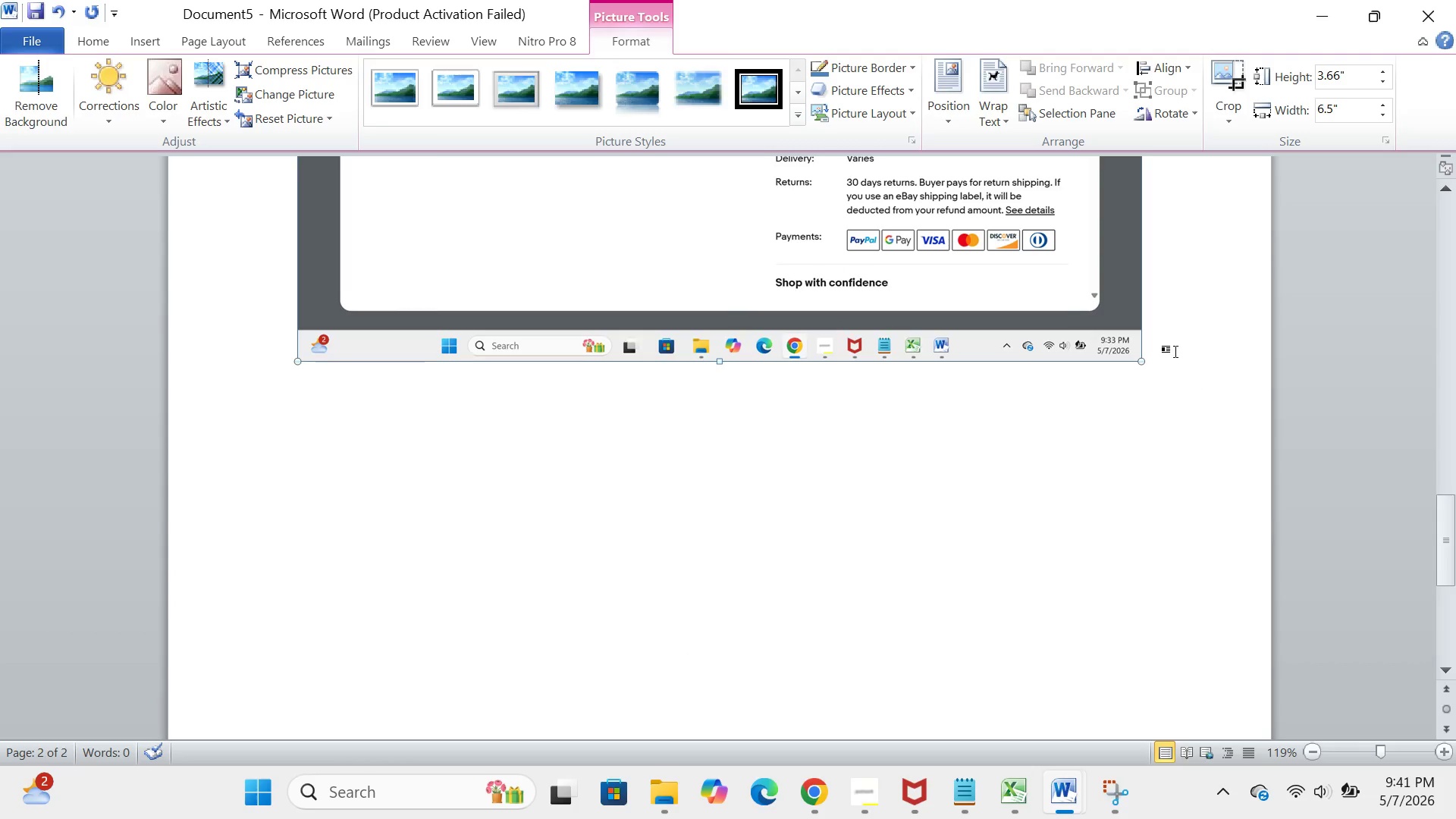 
left_click([1175, 347])
 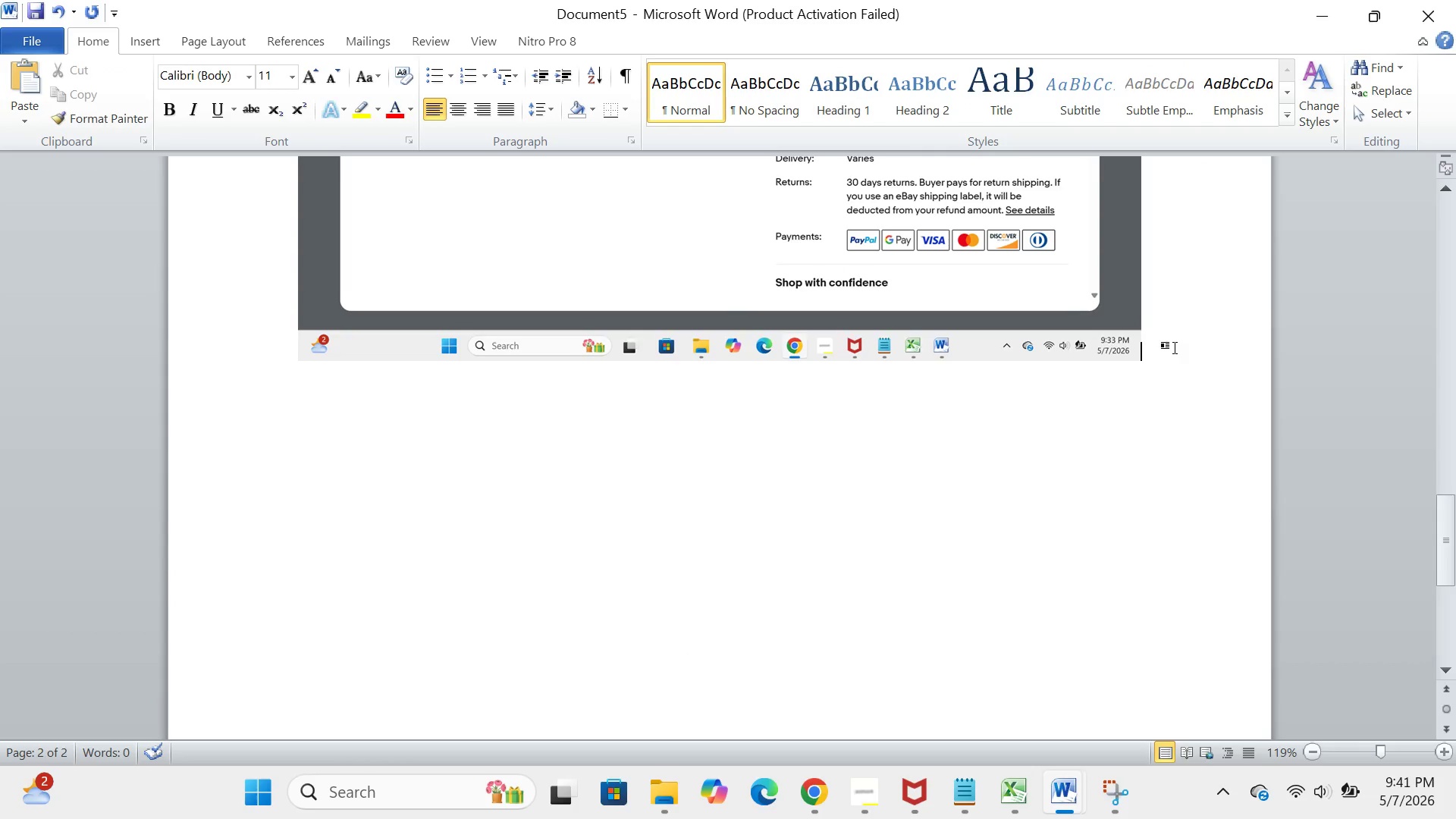 
key(Enter)
 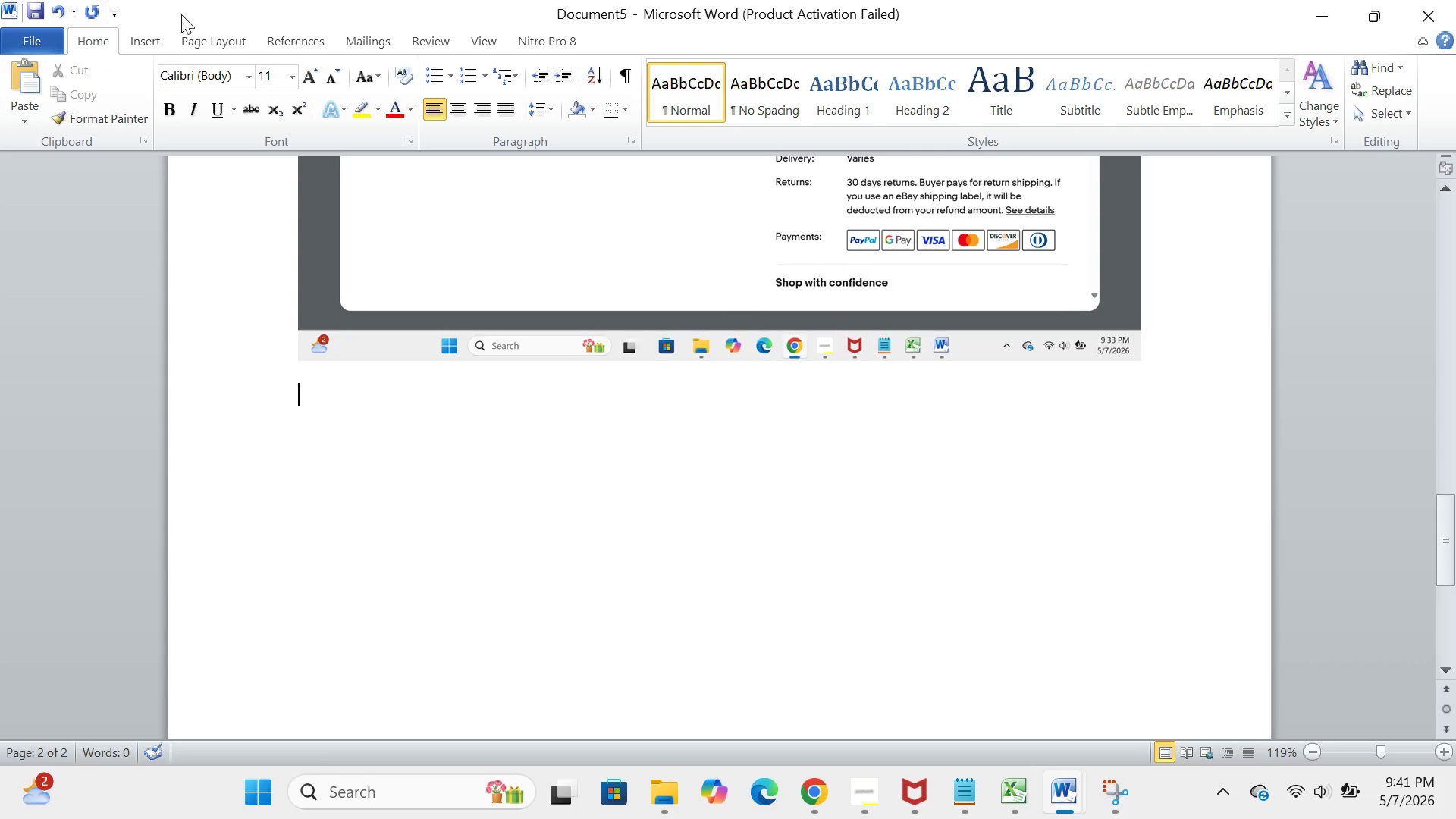 
left_click([156, 33])
 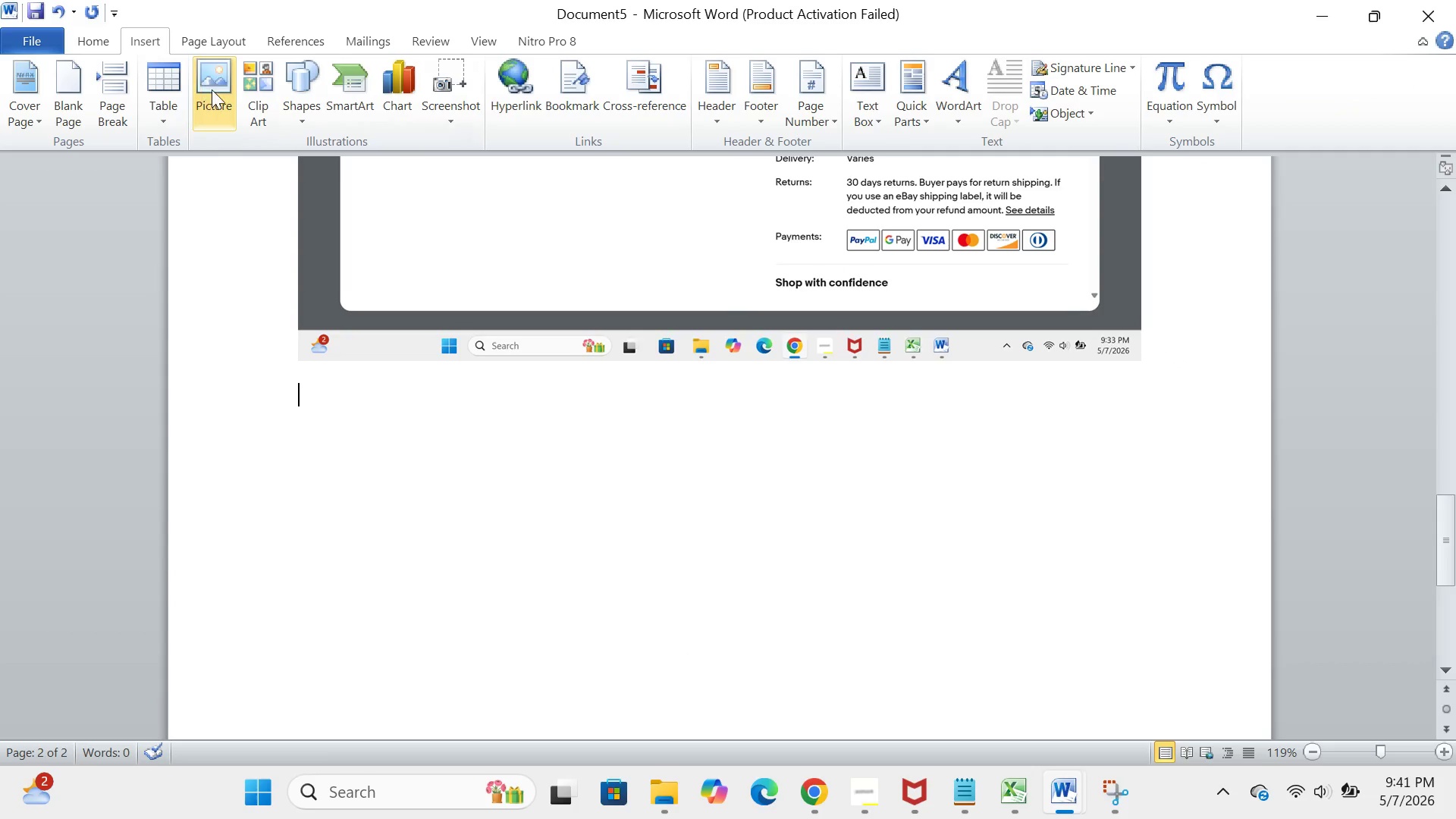 
left_click([221, 97])
 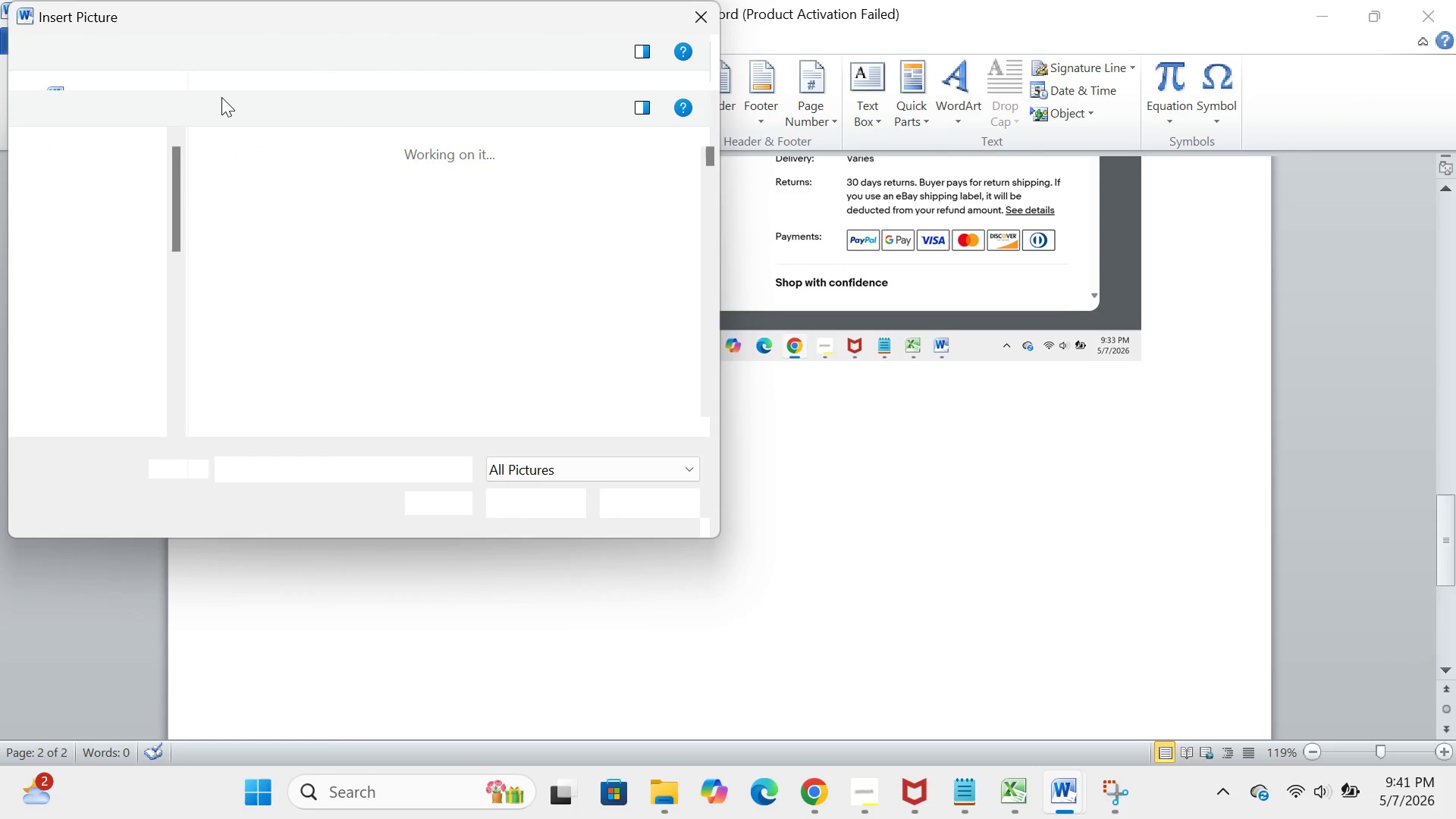 
scroll: coordinate [488, 174], scroll_direction: down, amount: 744.0
 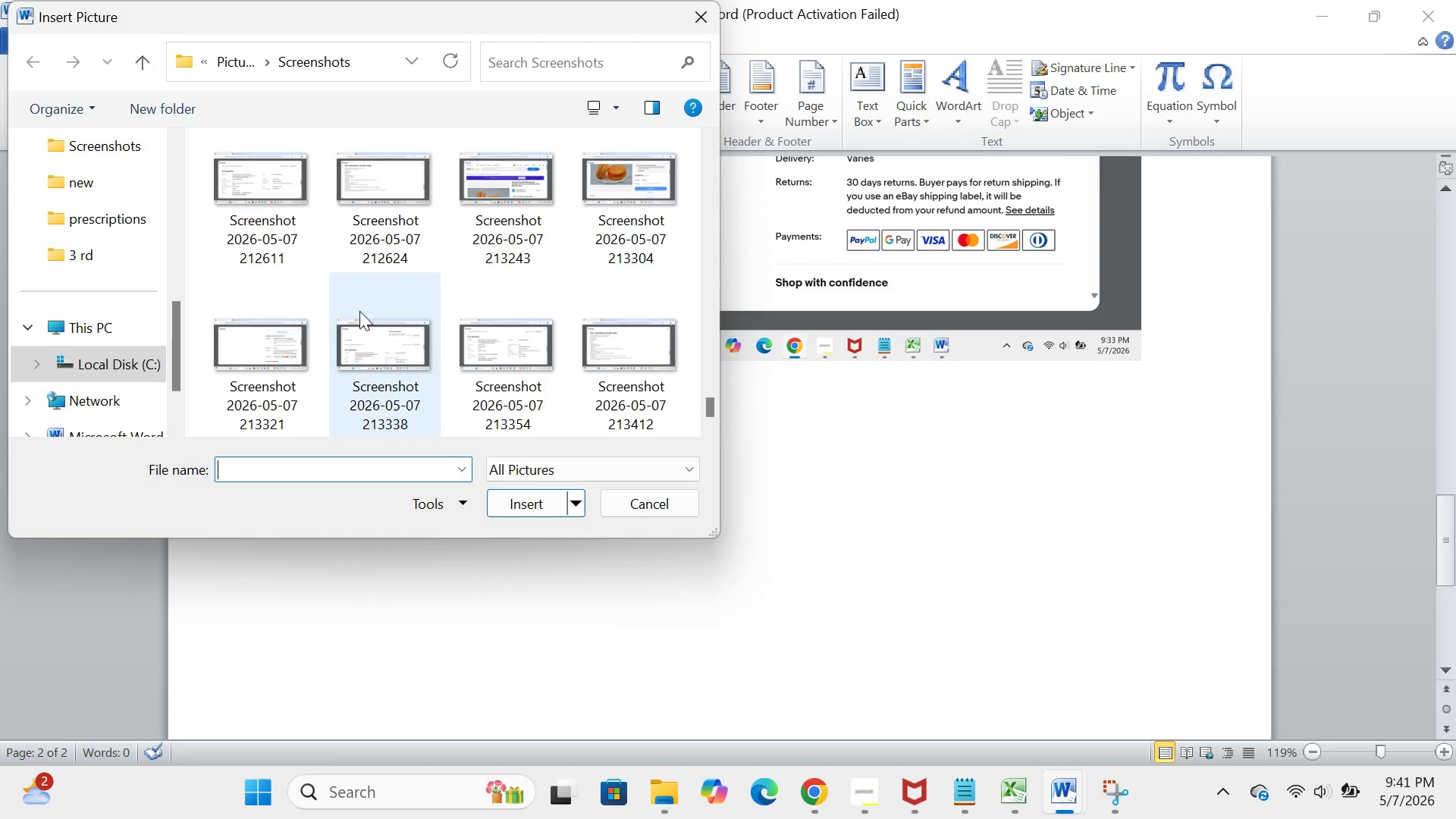 
left_click([363, 328])
 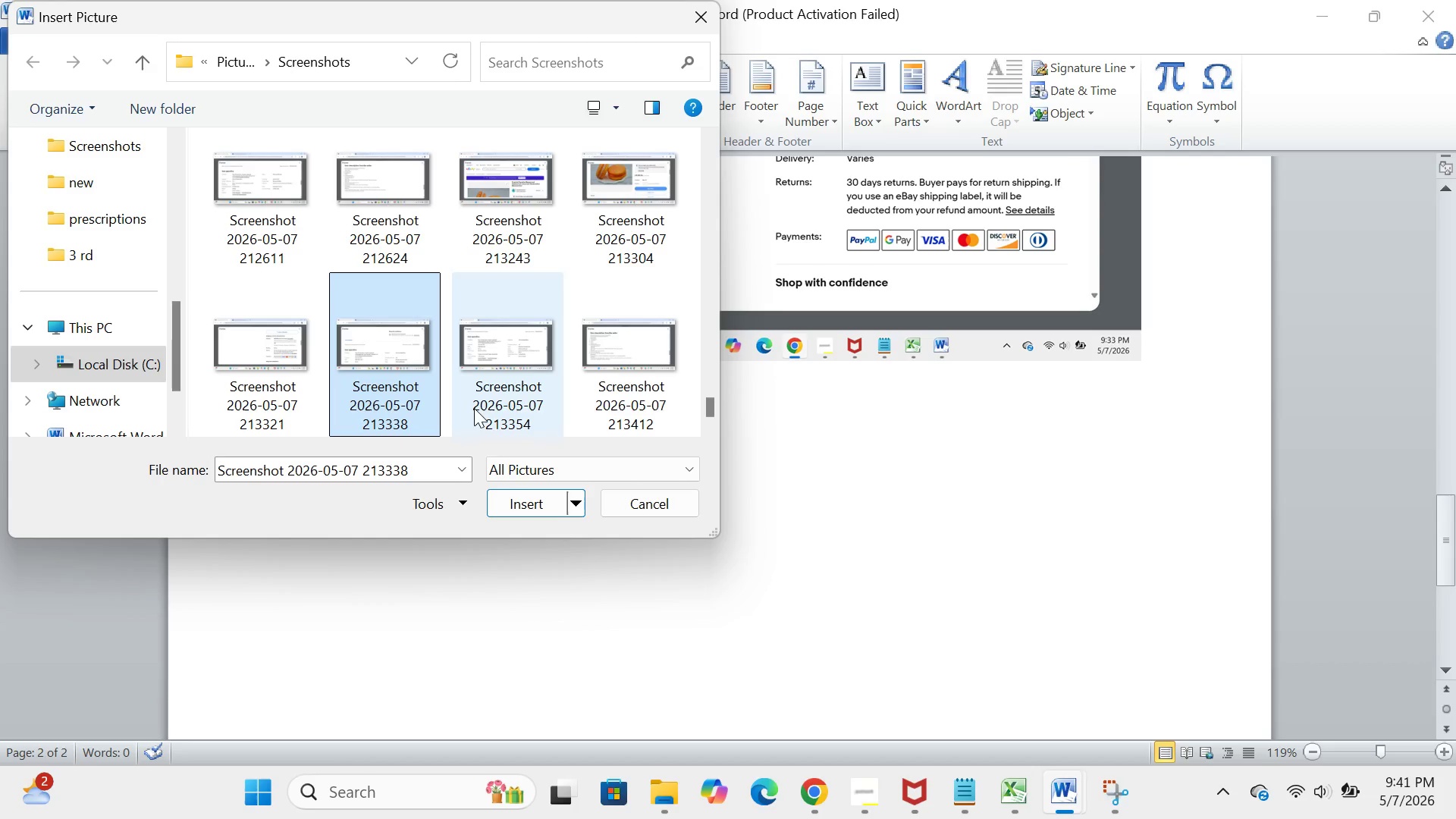 
left_click([512, 503])
 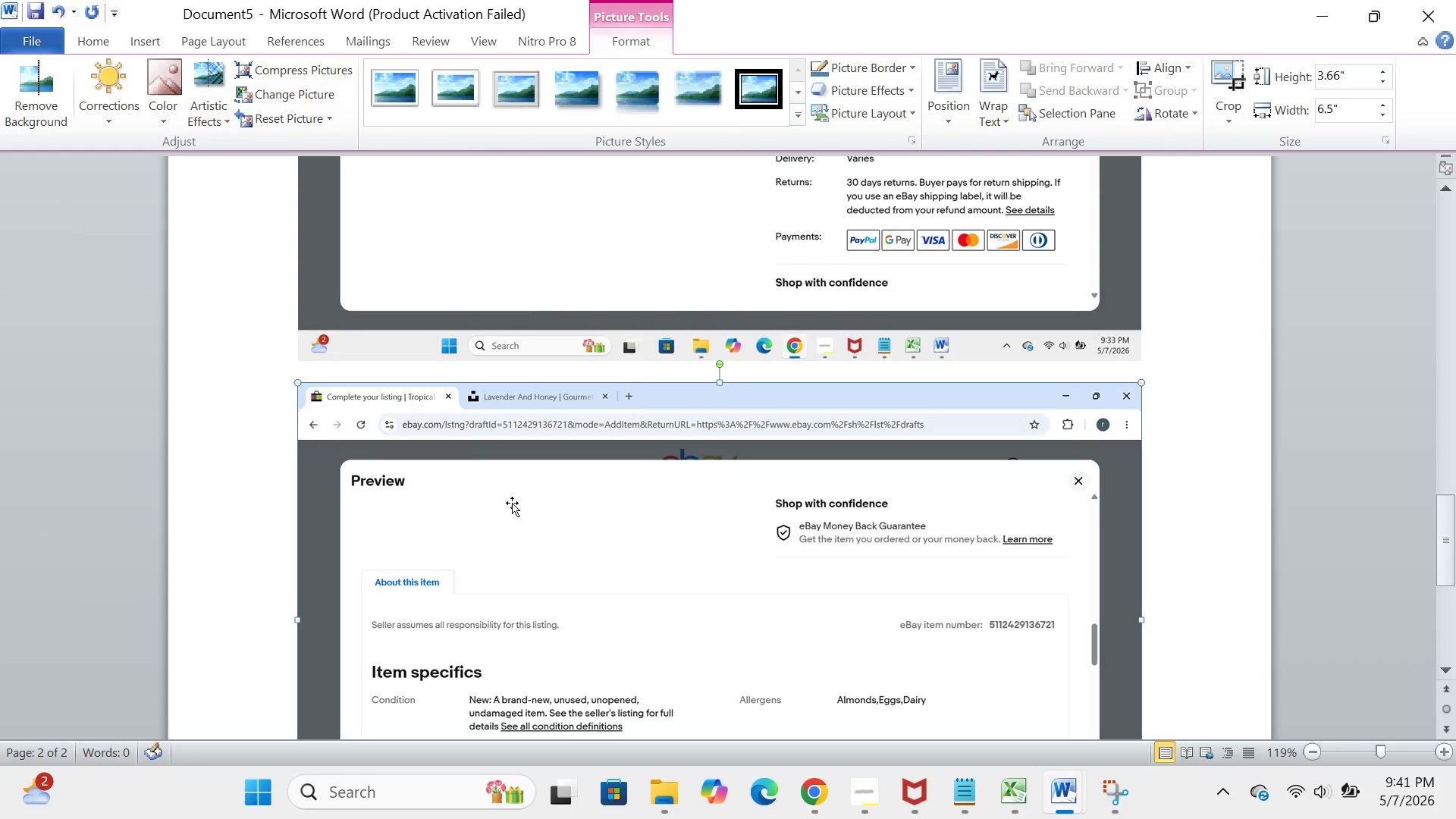 
scroll: coordinate [512, 503], scroll_direction: down, amount: 5.0
 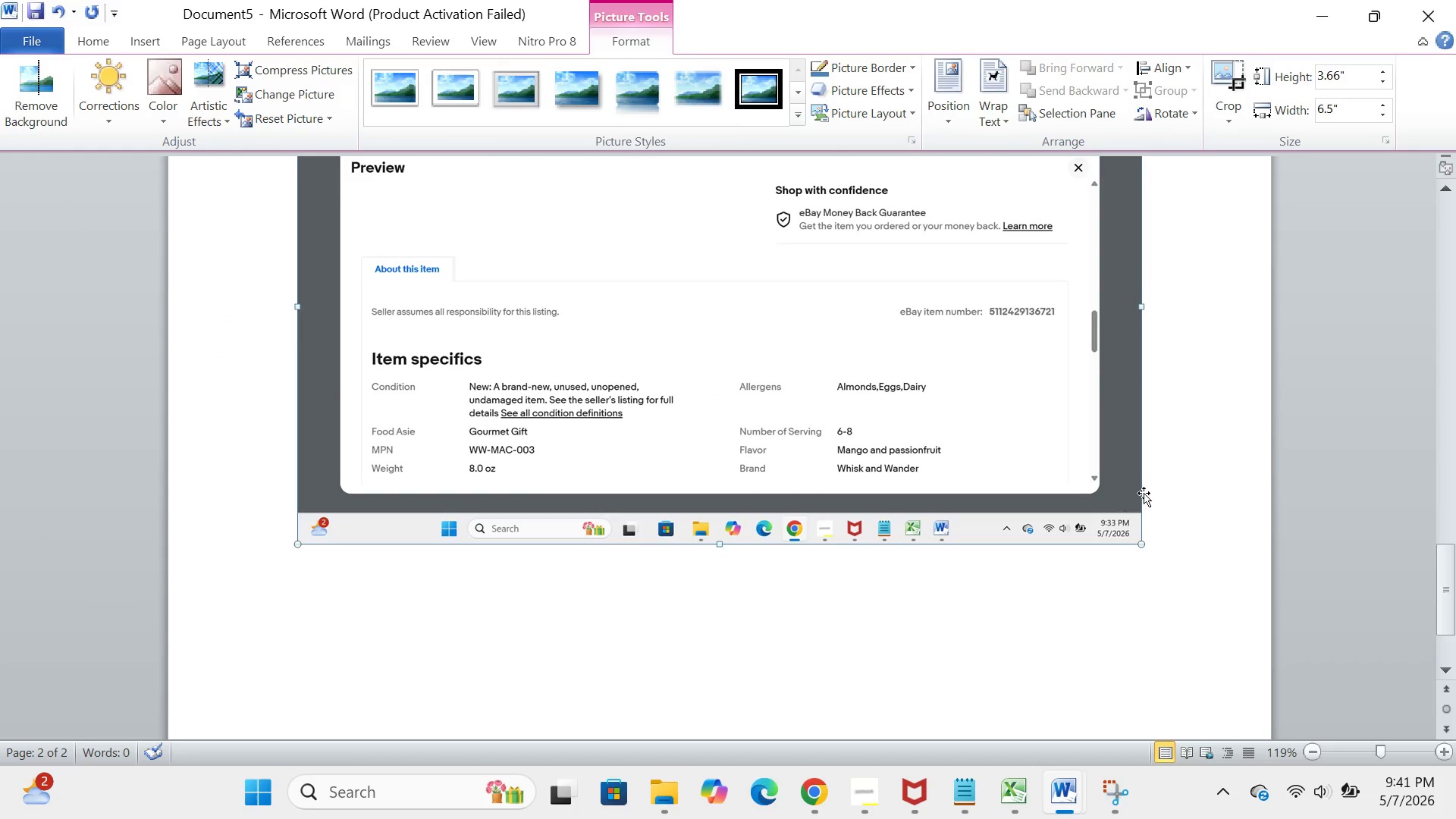 
left_click([1165, 499])
 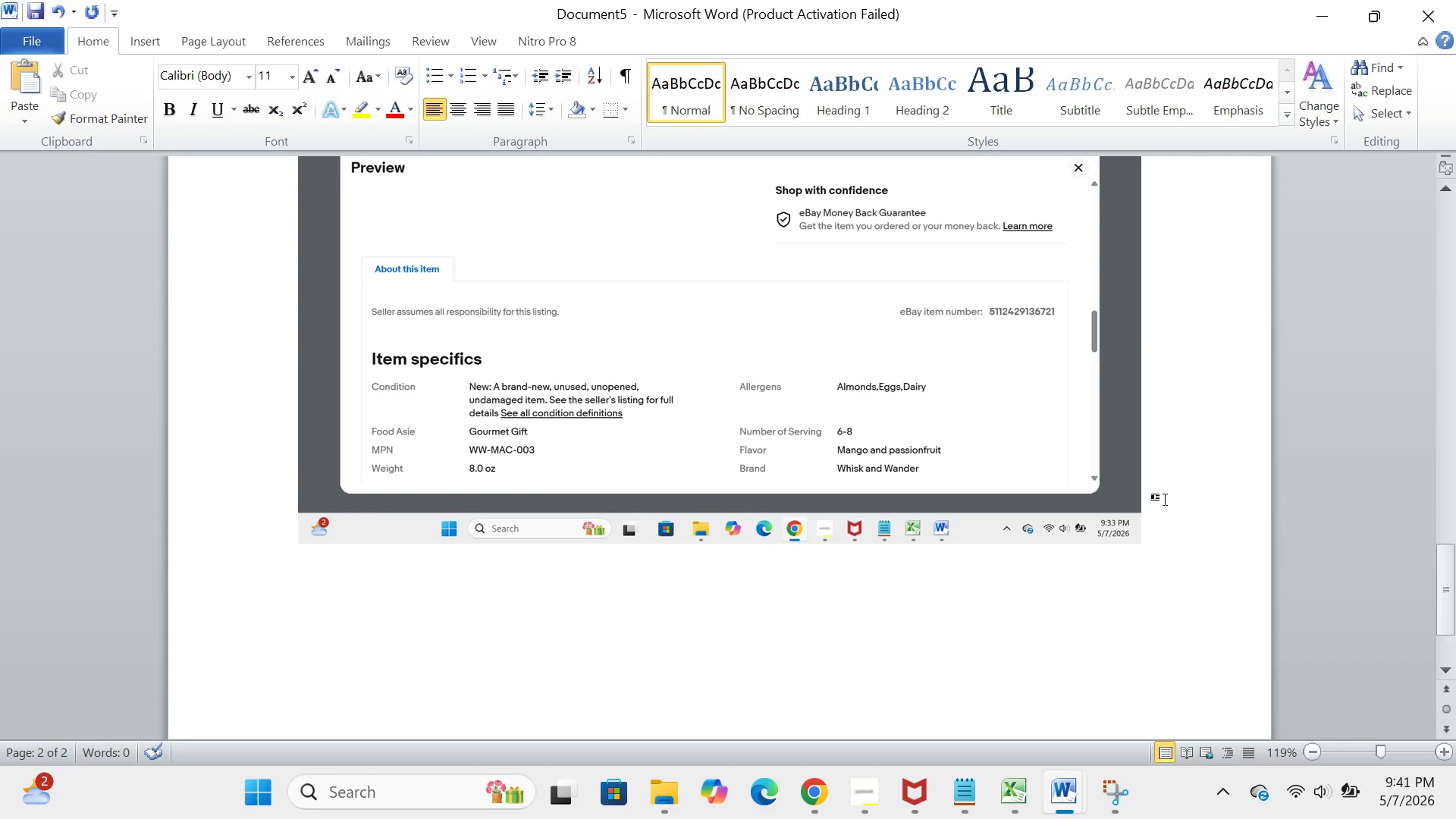 
key(Enter)
 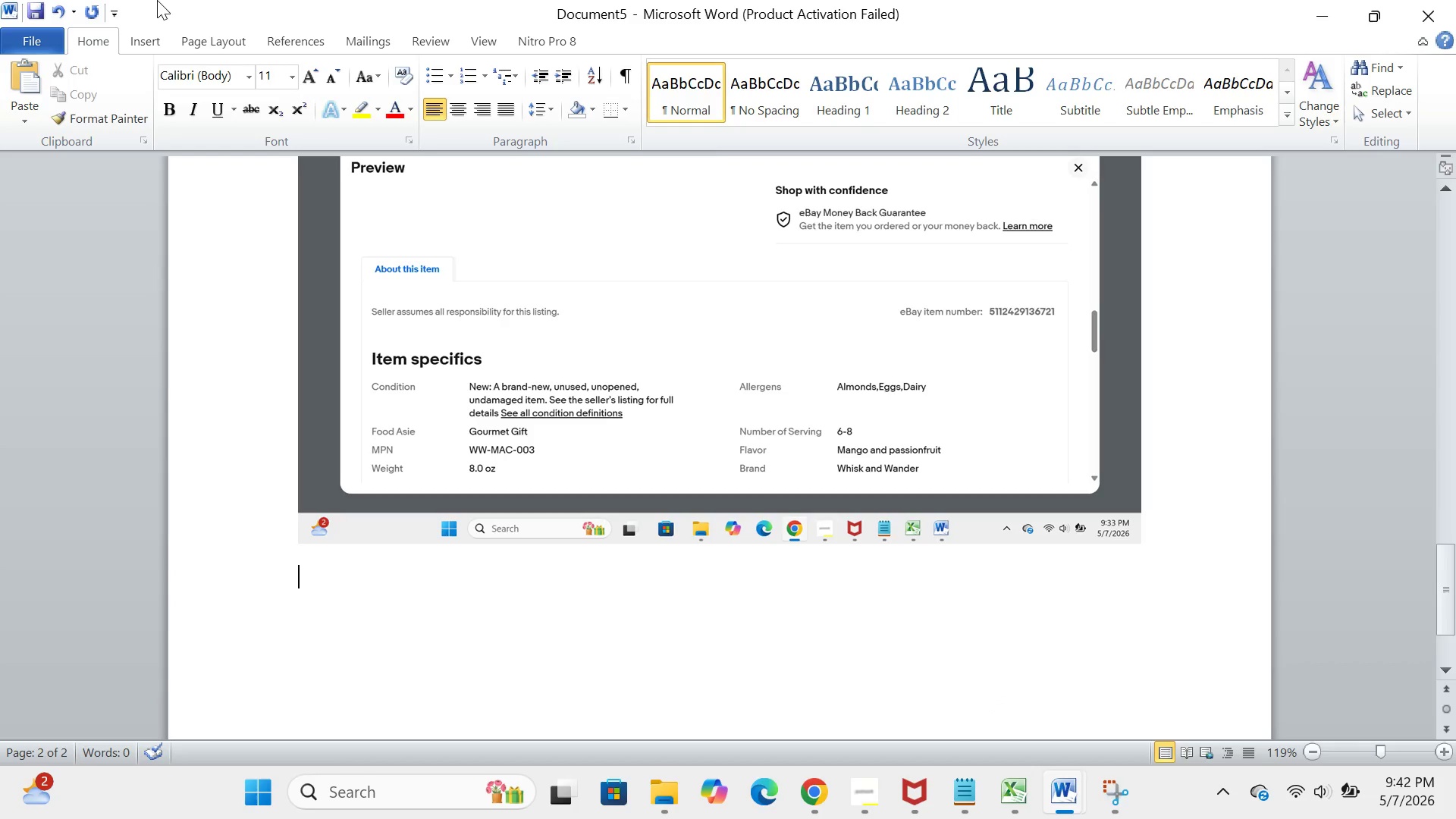 
left_click([139, 41])
 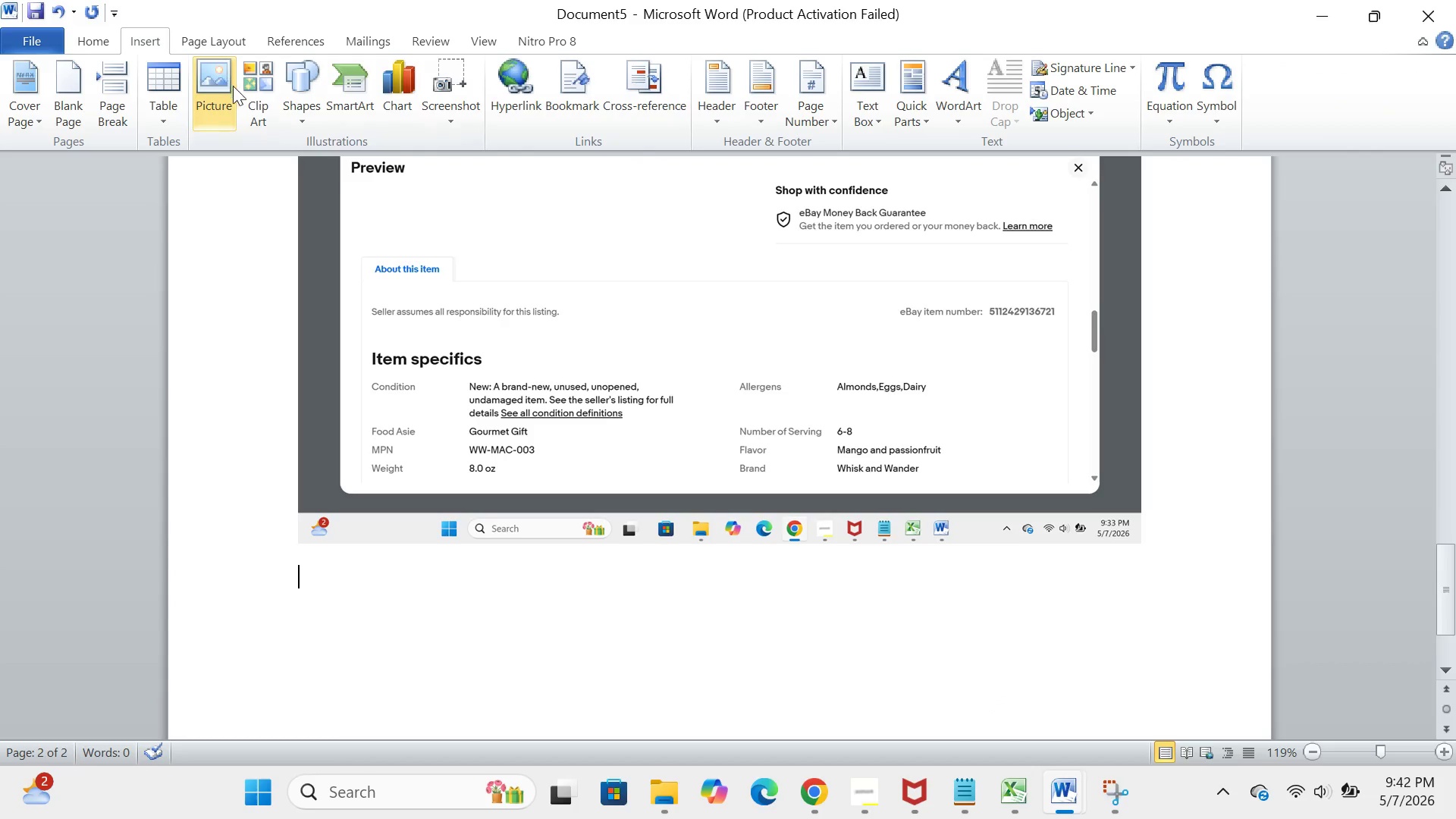 
left_click([234, 90])
 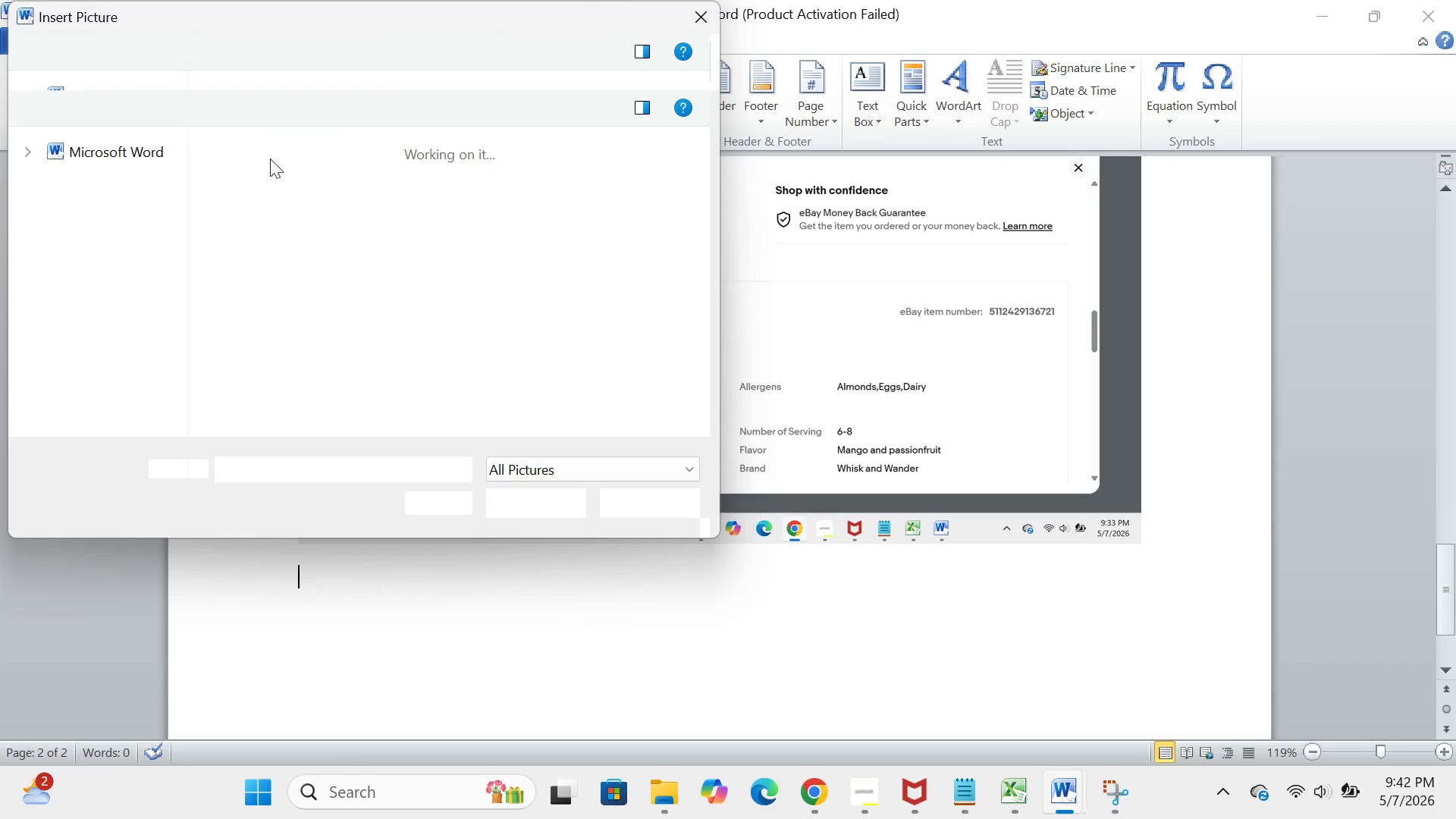 
scroll: coordinate [394, 319], scroll_direction: down, amount: 131.0
 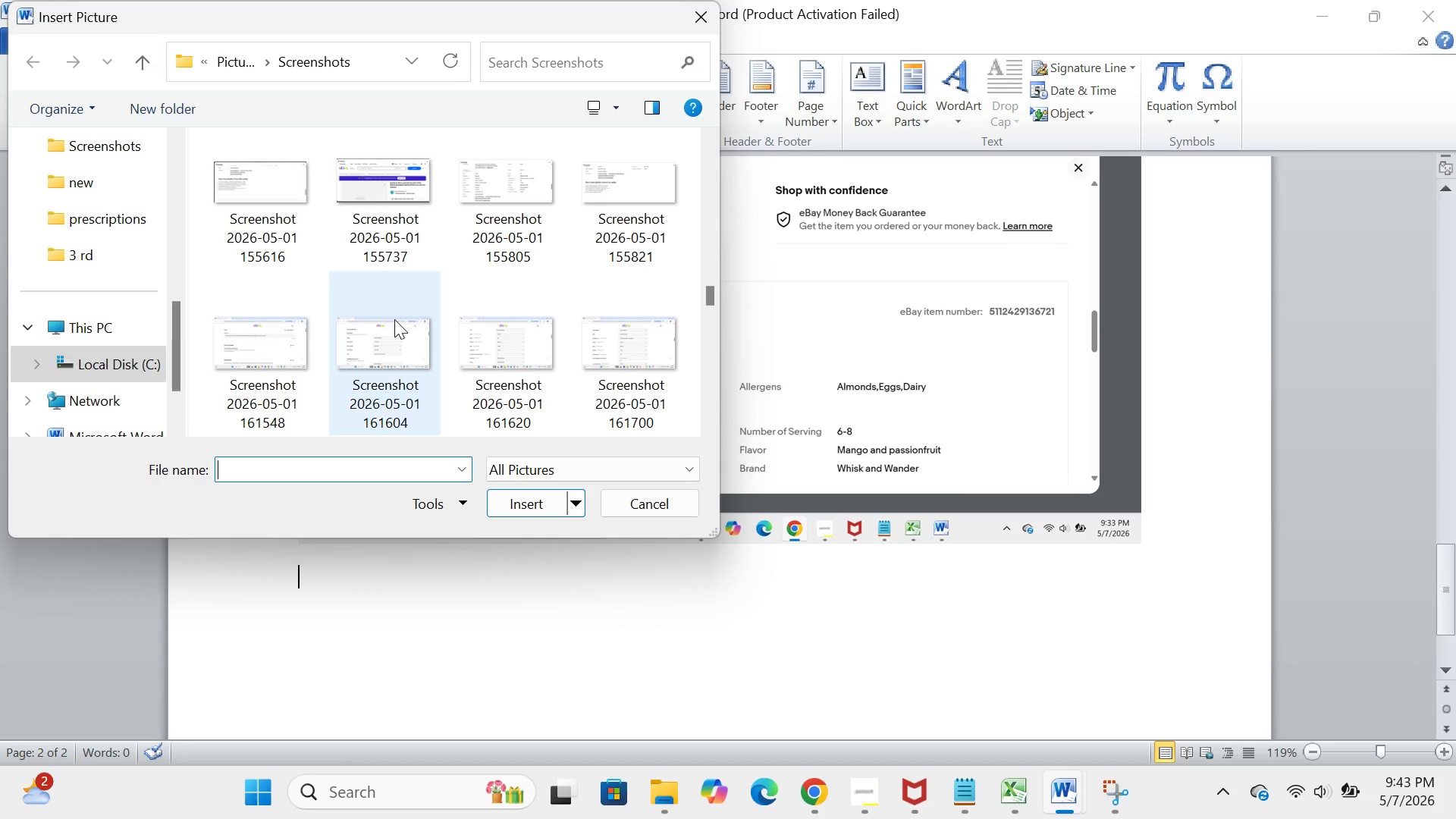 
wait(57.02)
 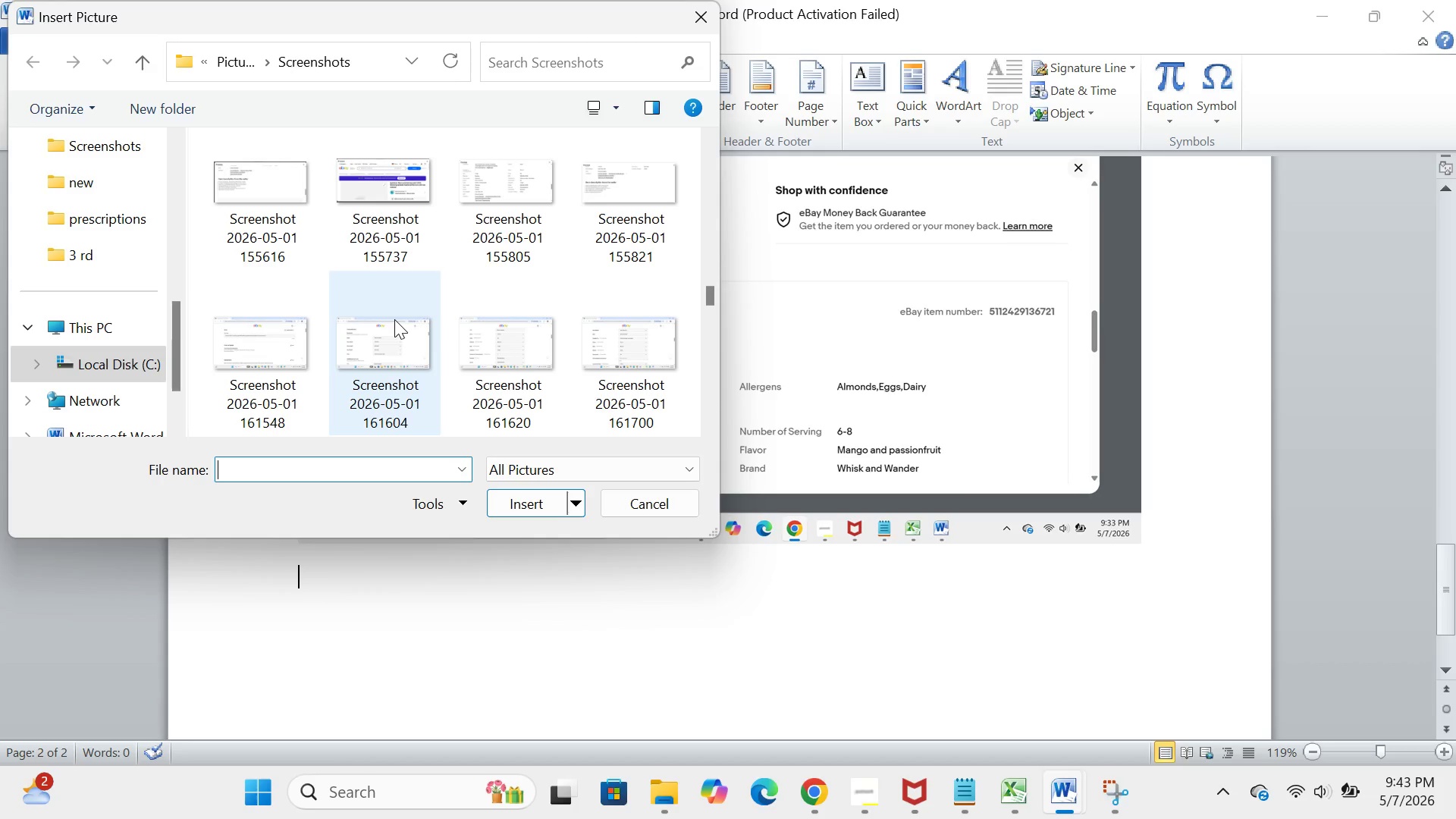 
left_click([394, 319])
 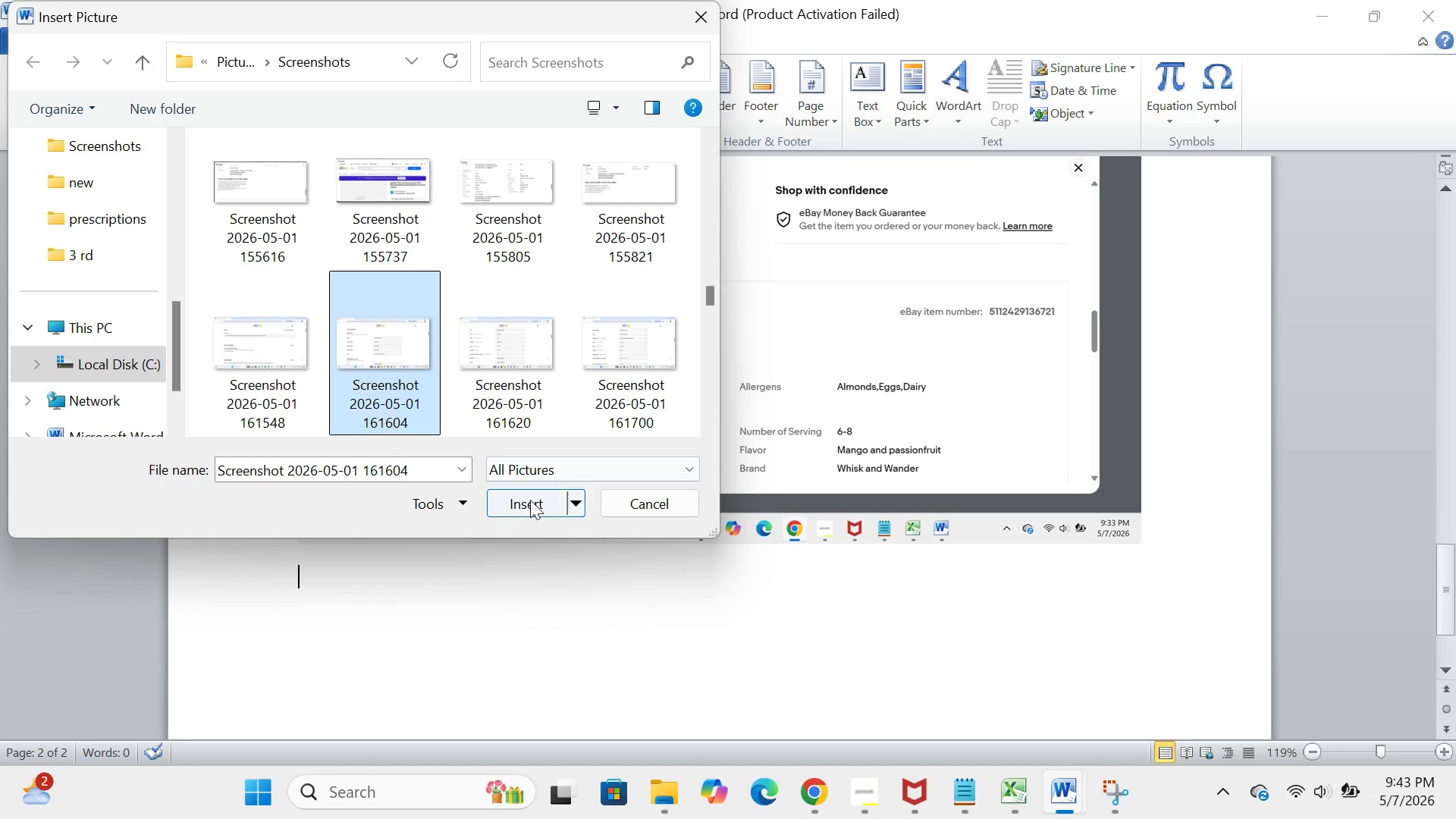 
left_click([532, 502])
 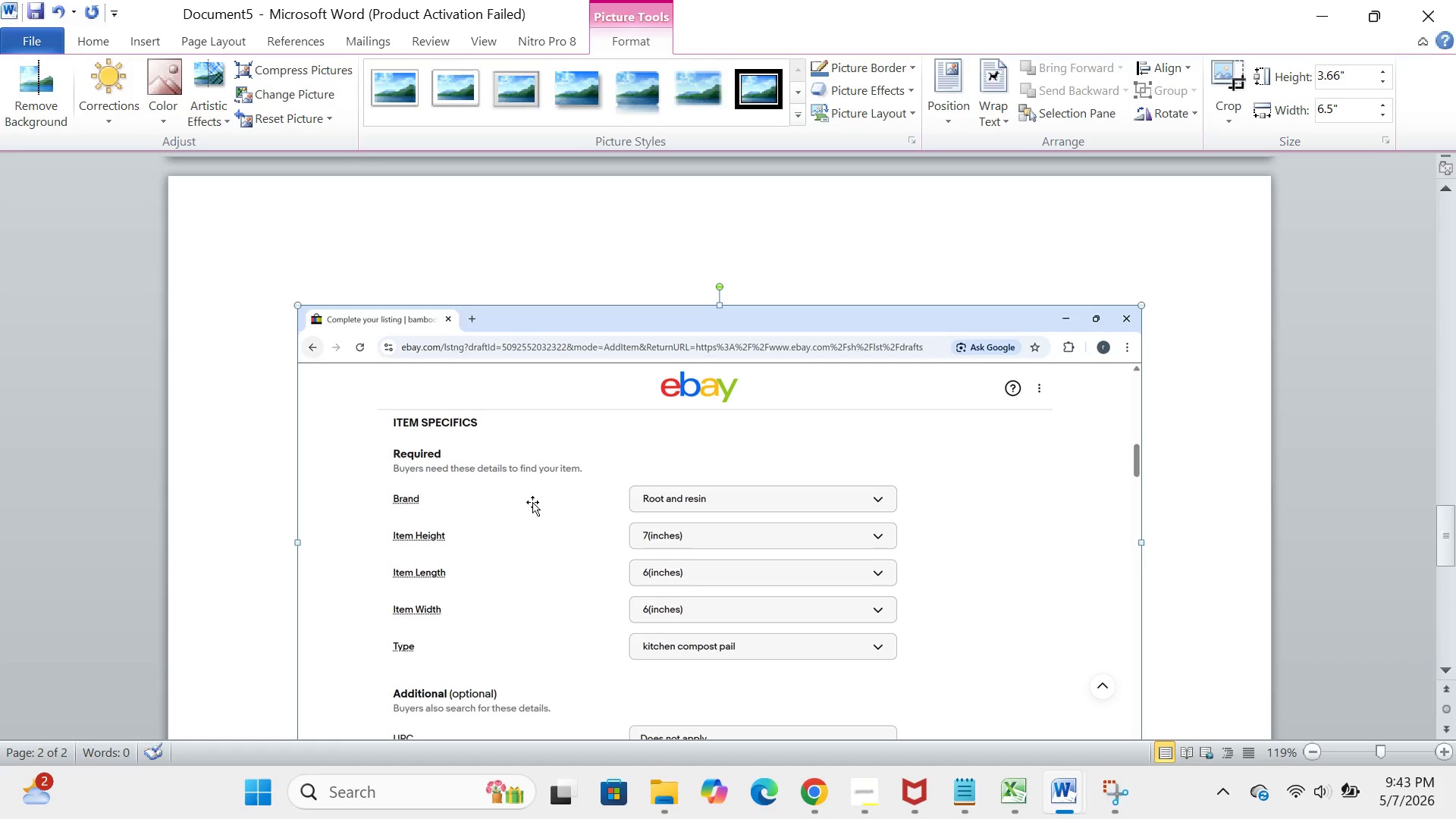 
scroll: coordinate [532, 502], scroll_direction: down, amount: 4.0
 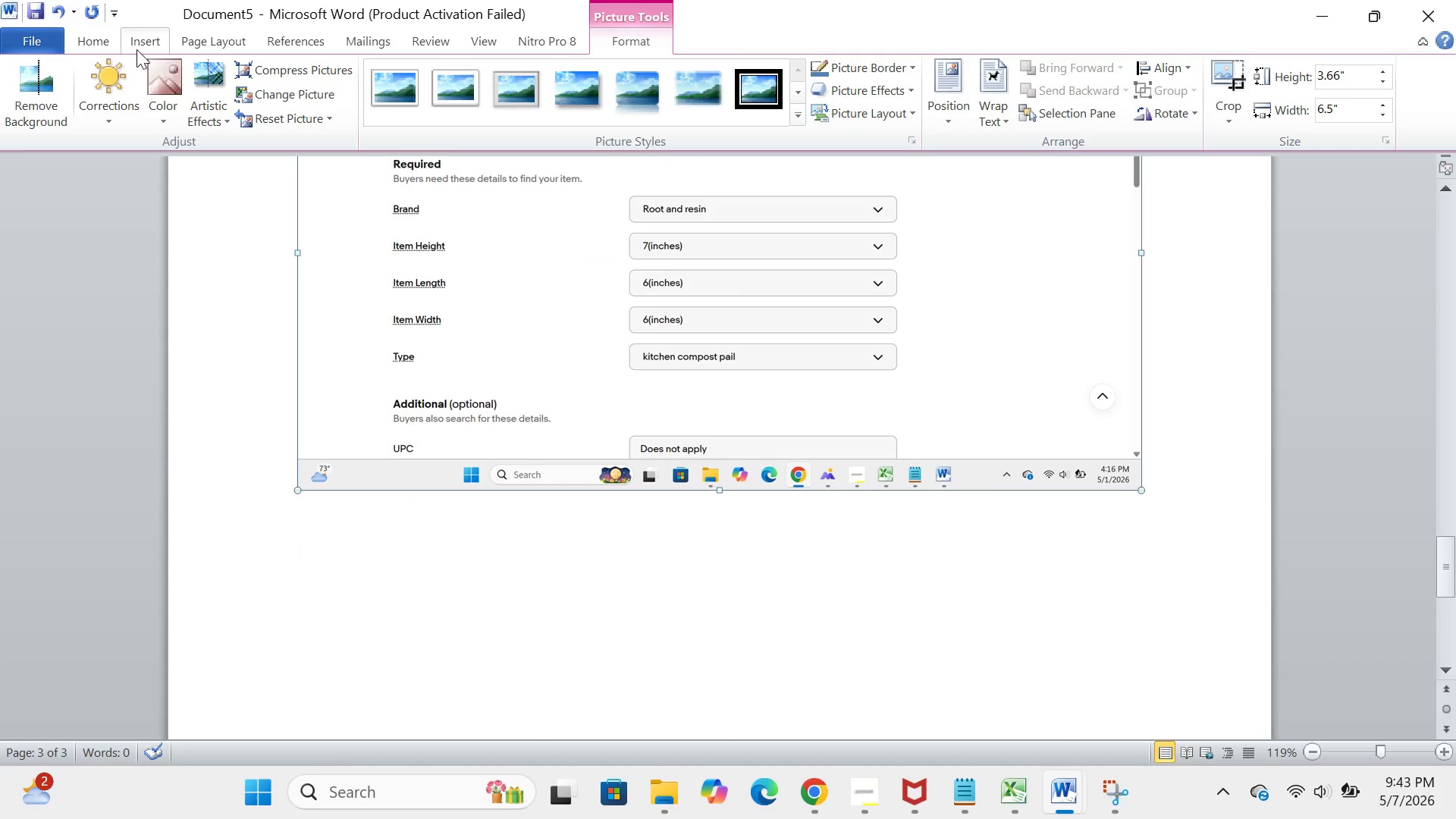 
left_click([141, 49])
 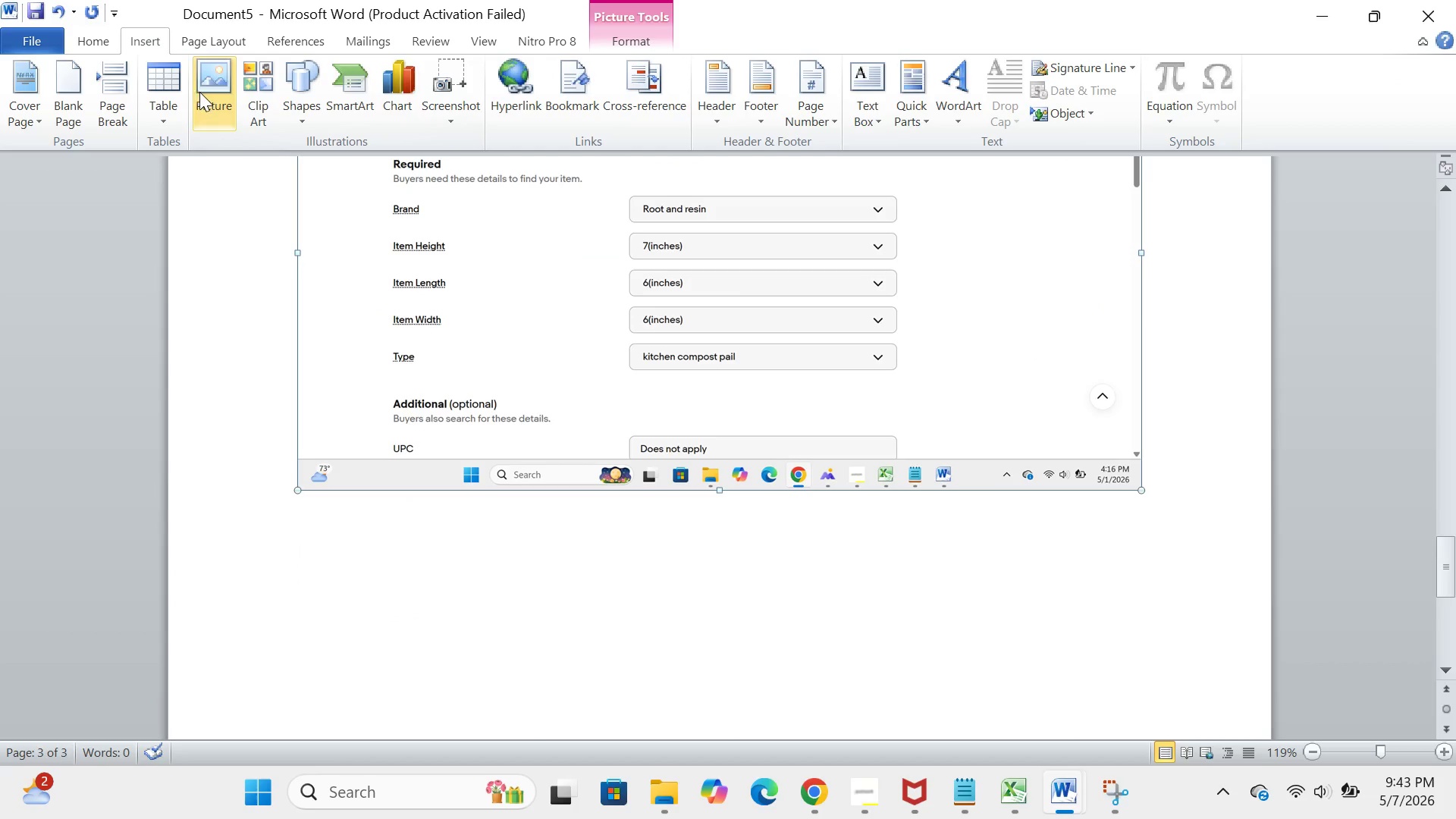 
left_click([200, 93])
 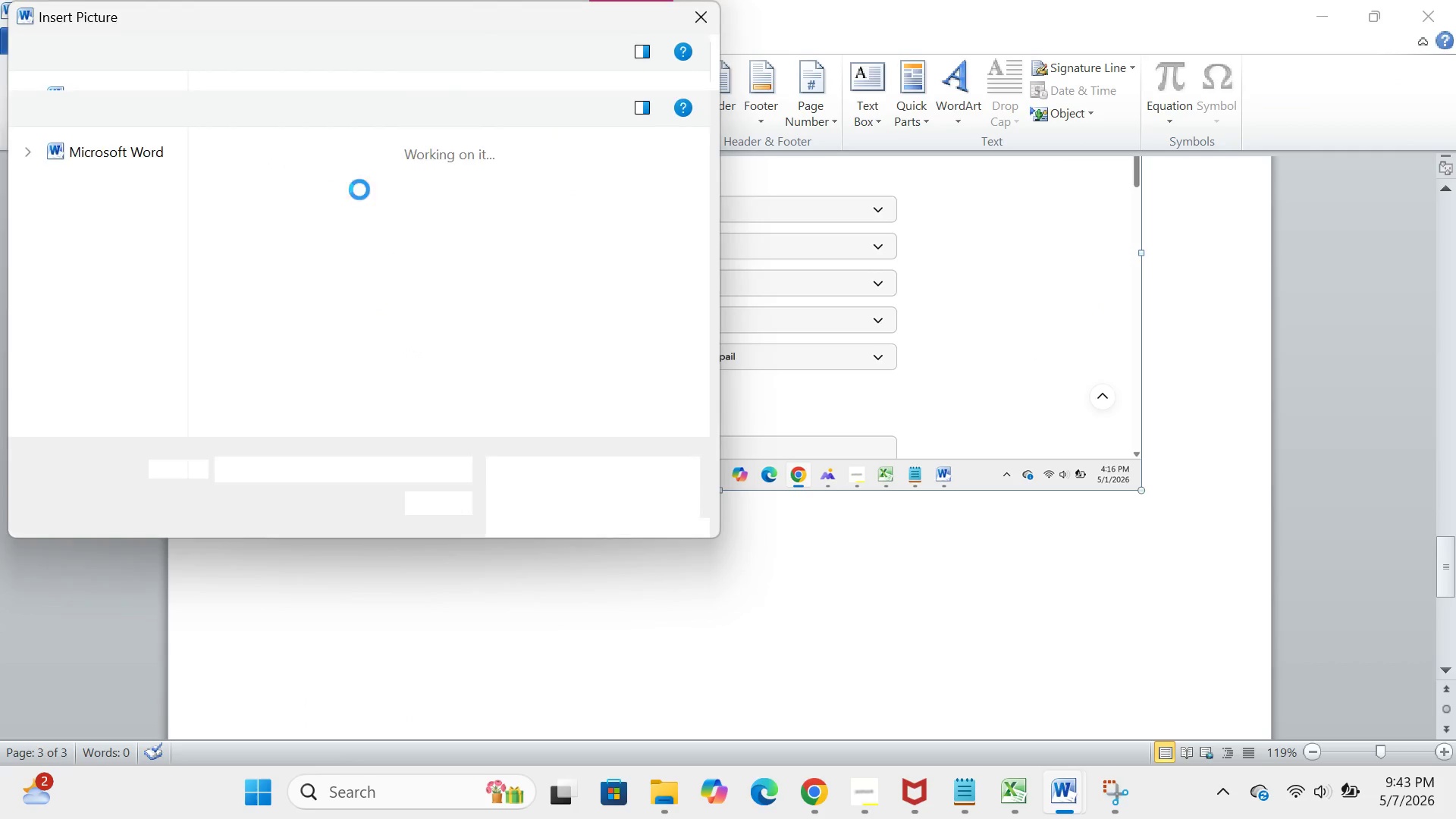 
scroll: coordinate [441, 216], scroll_direction: down, amount: 53.0
 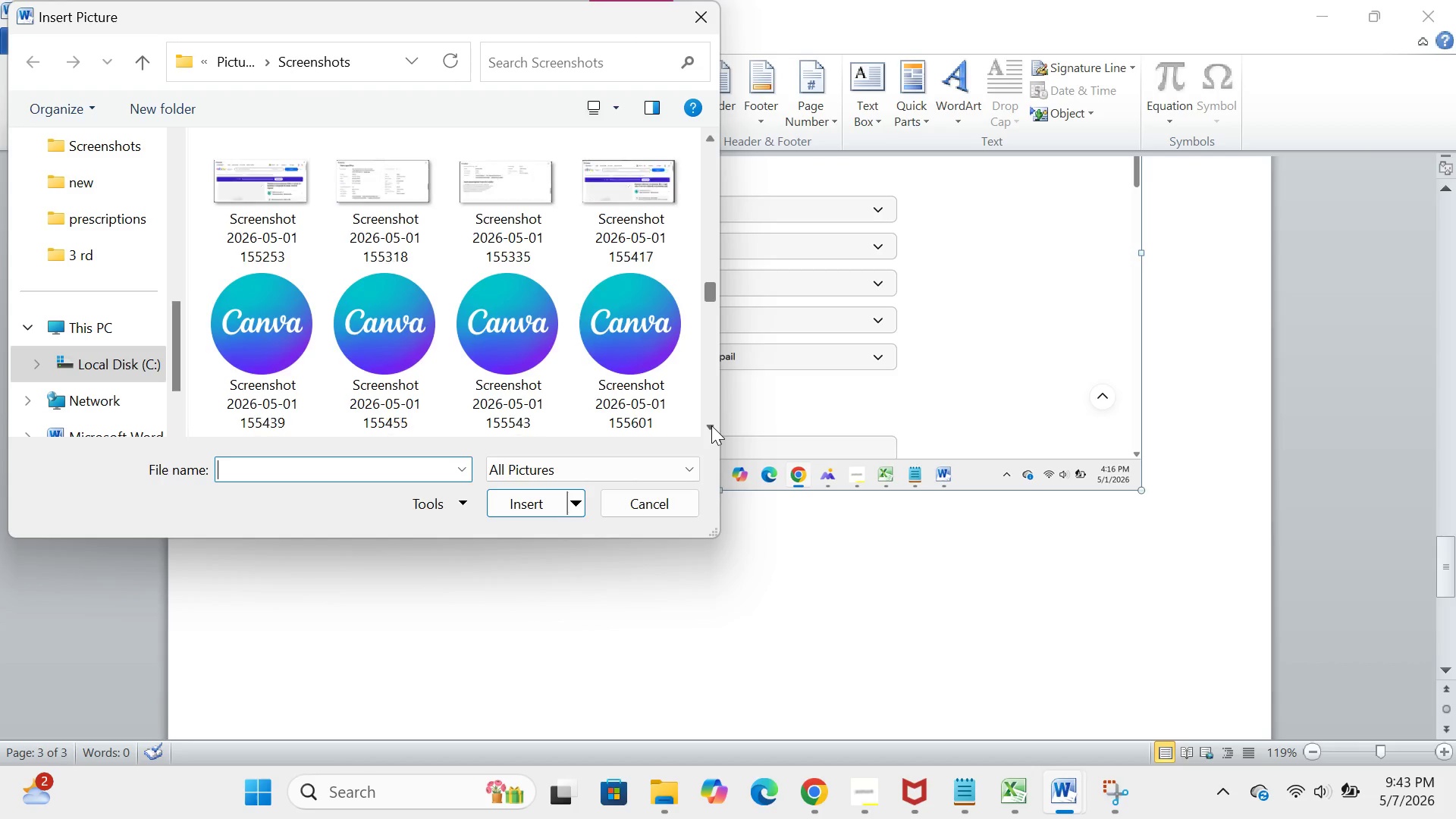 
wait(10.01)
 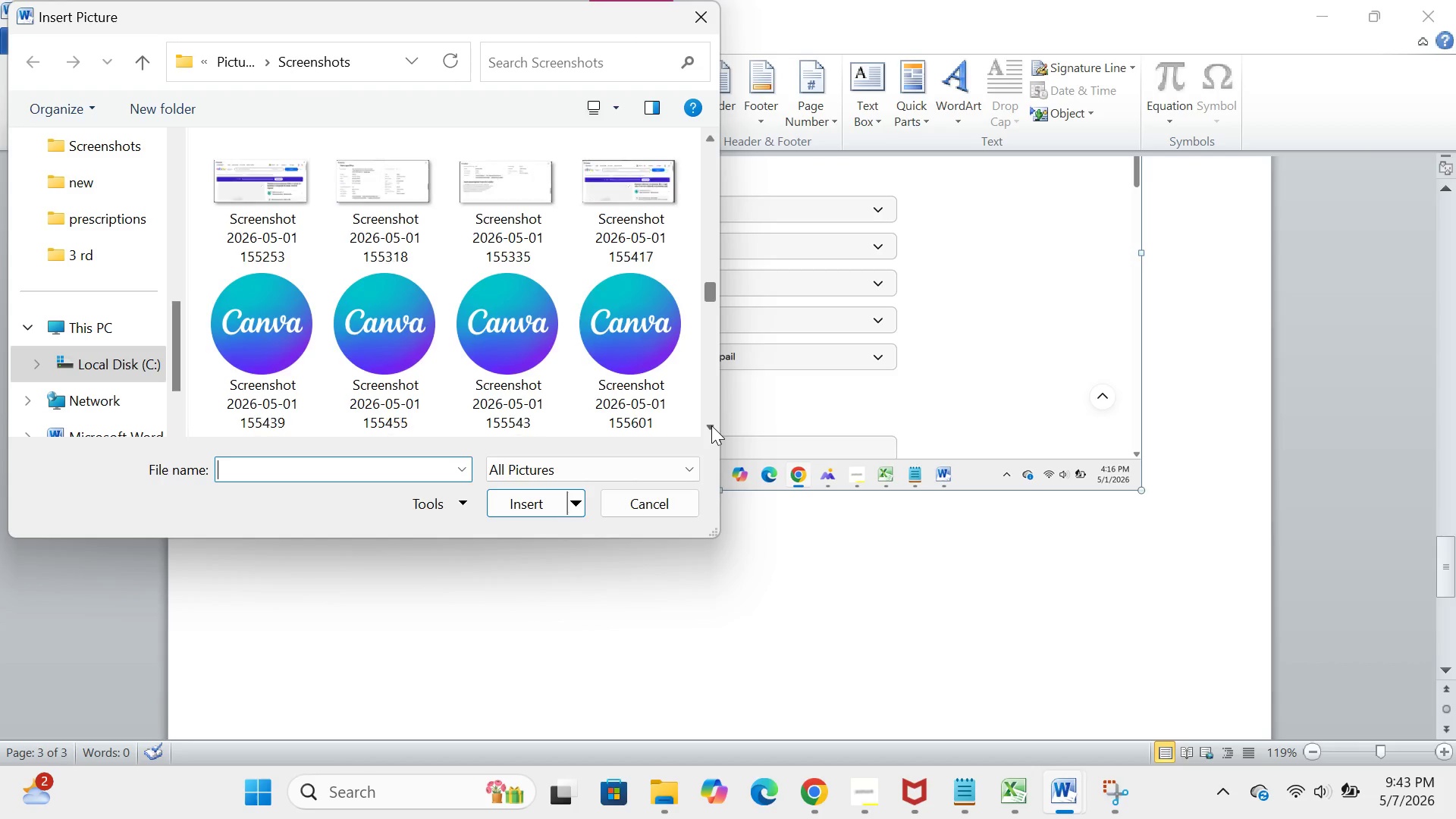 
left_click([711, 425])
 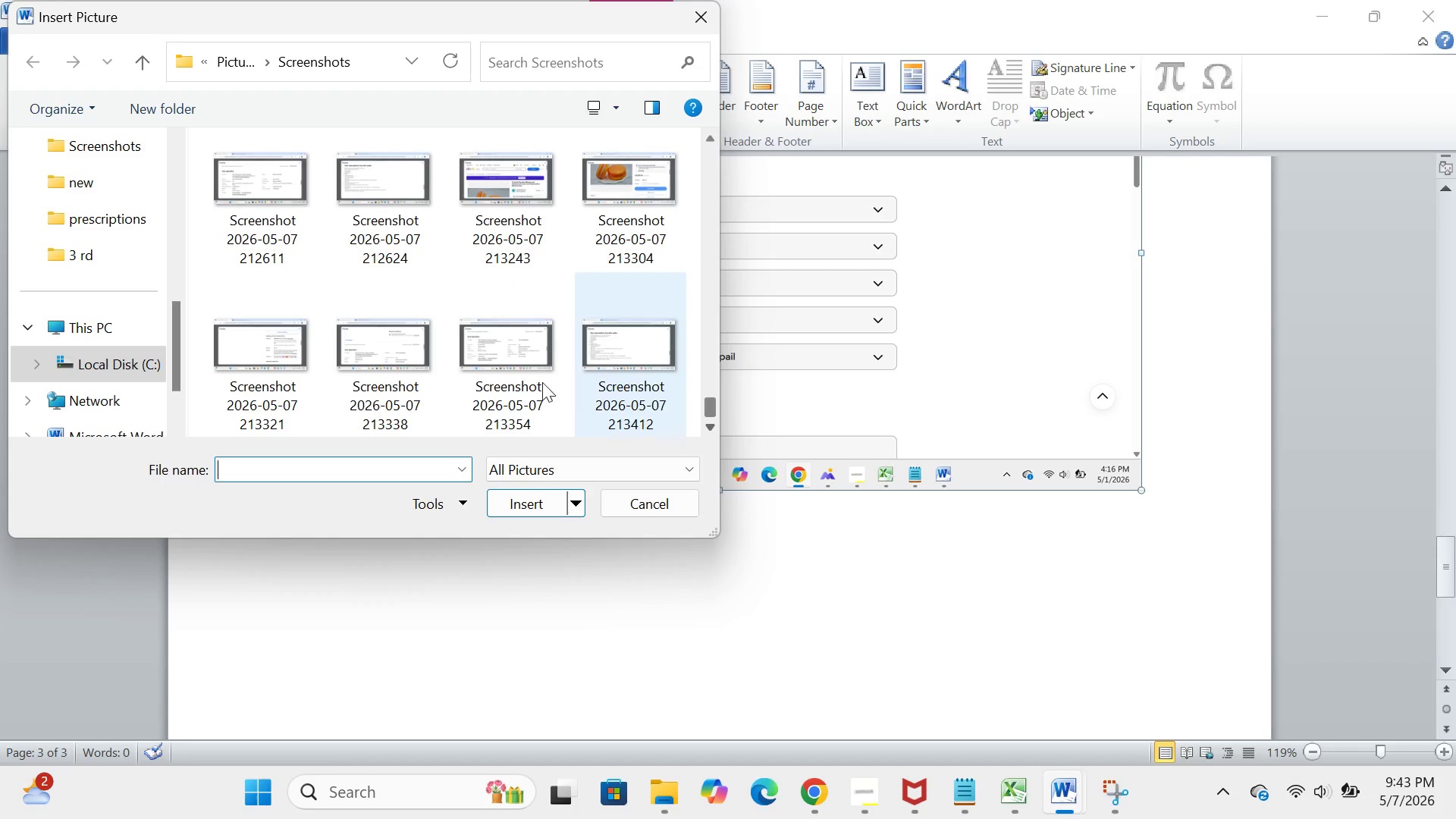 
mouse_move([479, 370])
 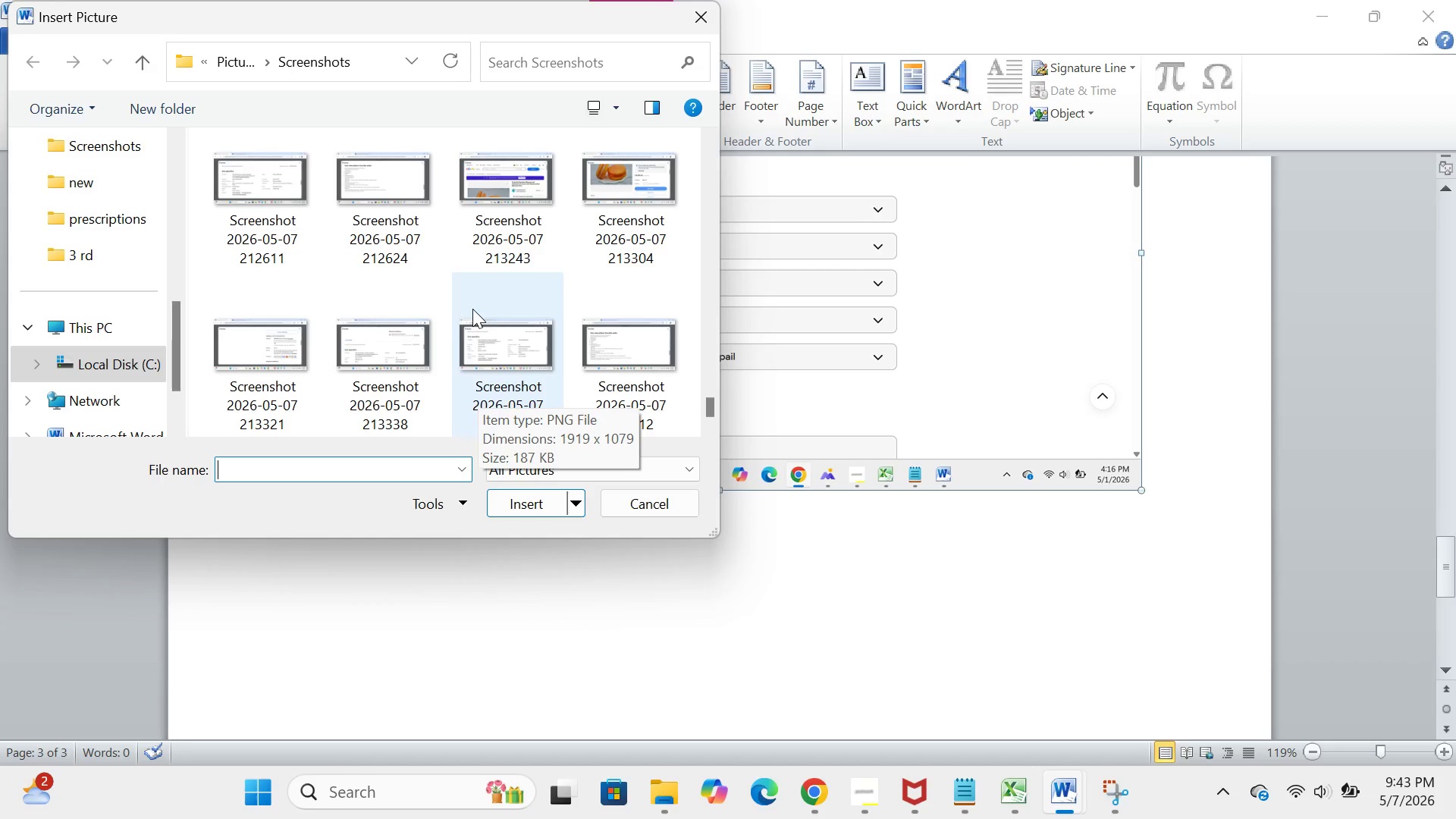 
left_click_drag(start_coordinate=[472, 309], to_coordinate=[704, 460])
 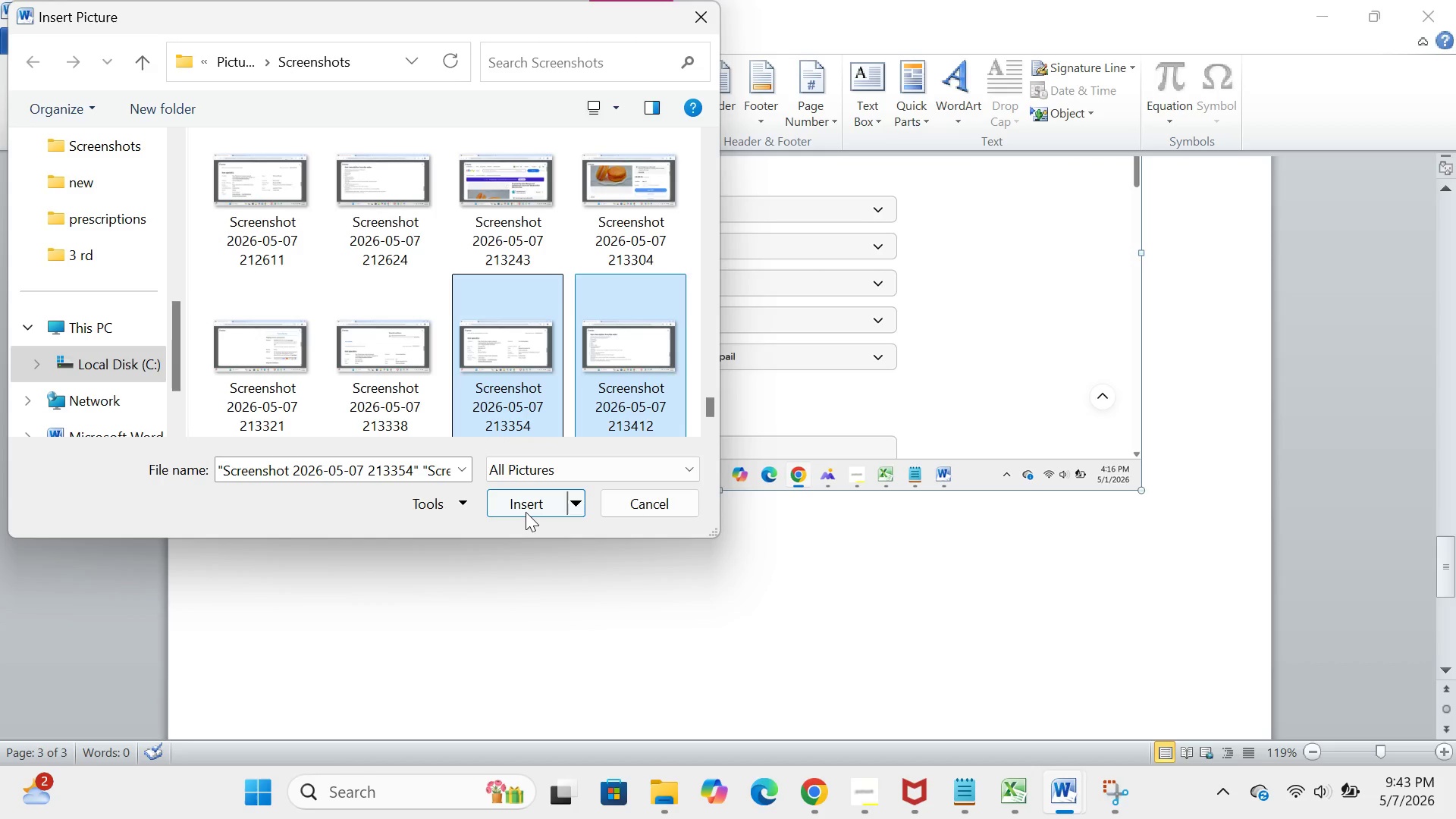 
left_click([524, 510])
 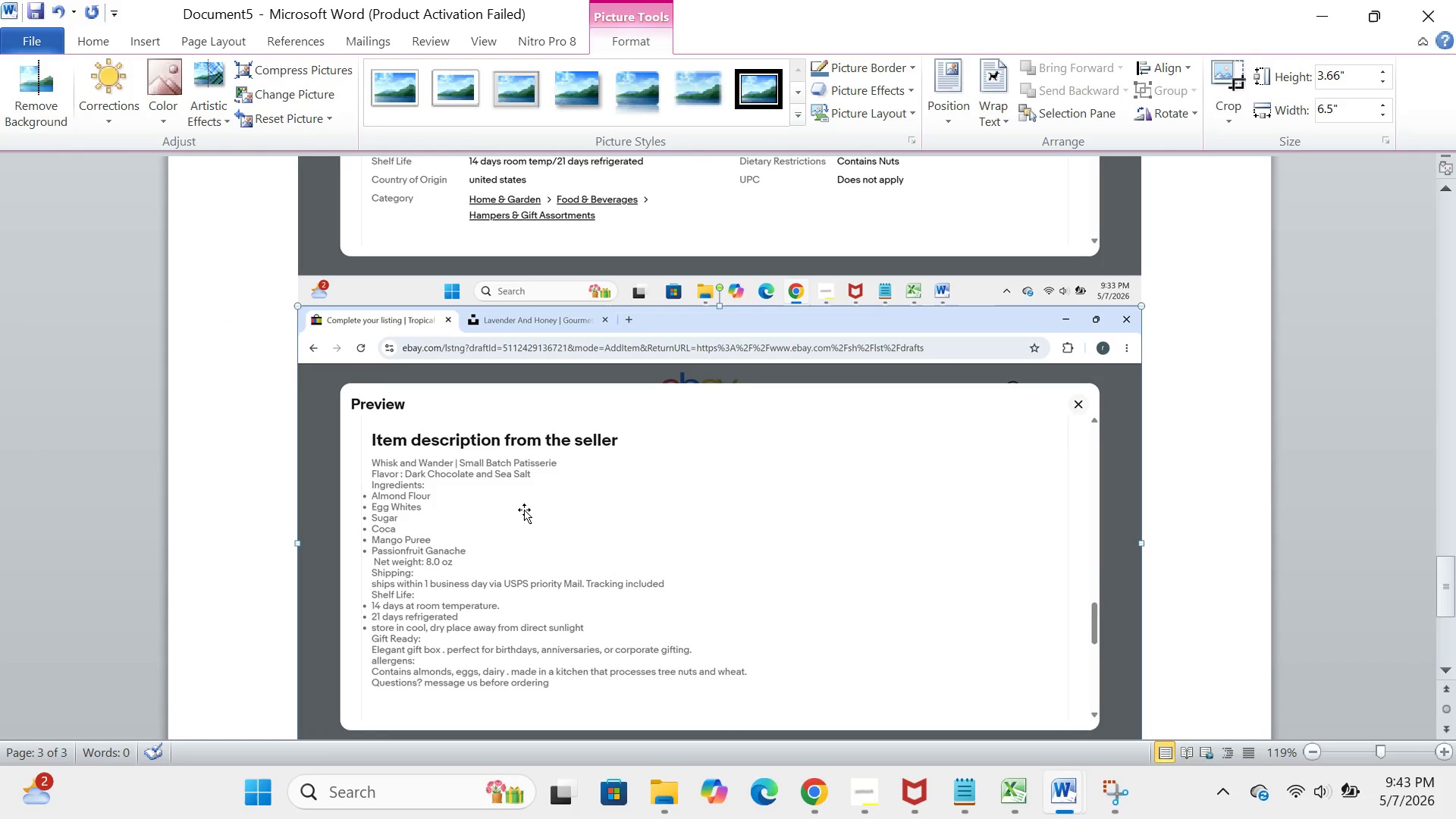 
wait(9.72)
 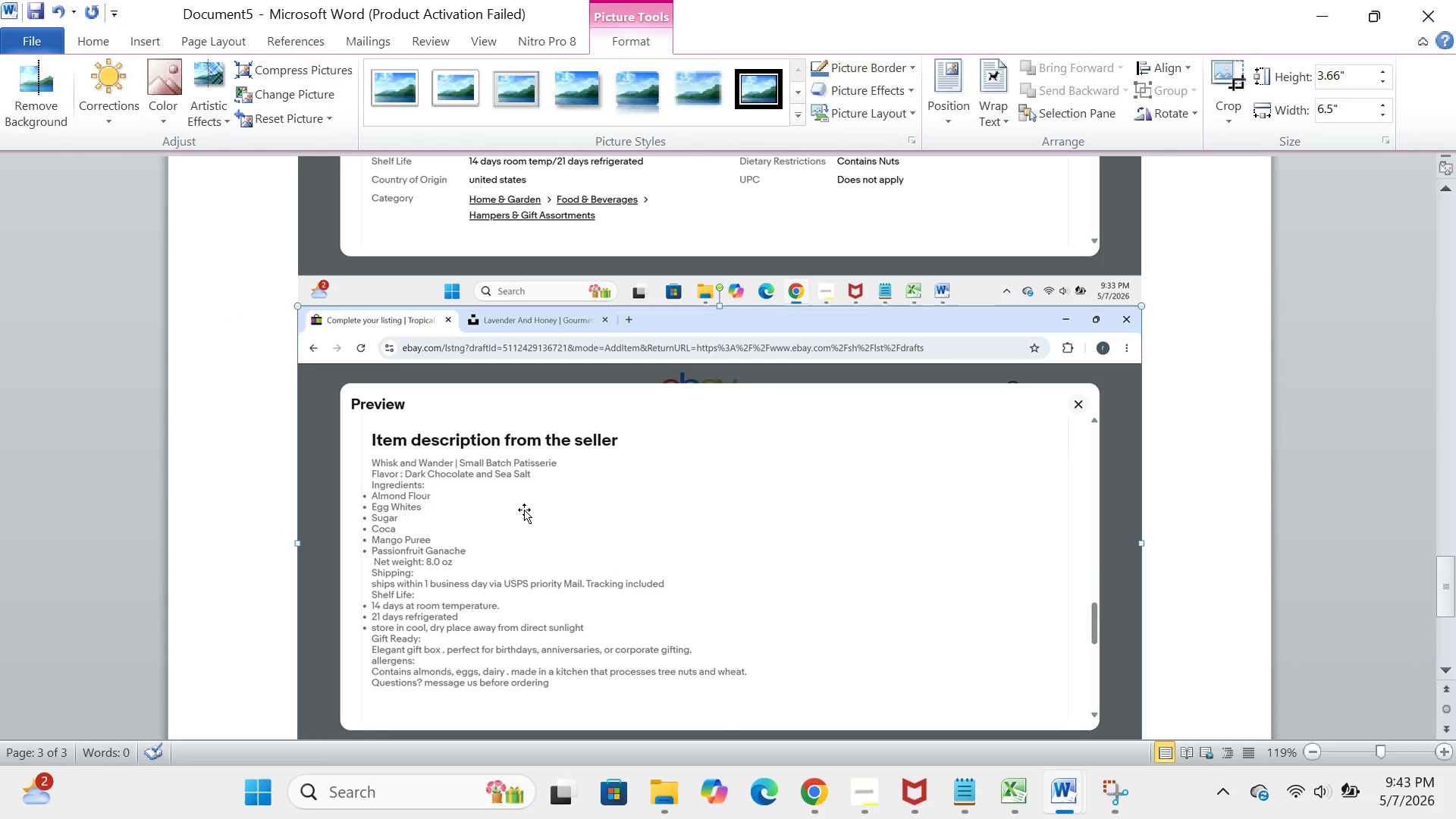 
scroll: coordinate [524, 510], scroll_direction: up, amount: 5.0
 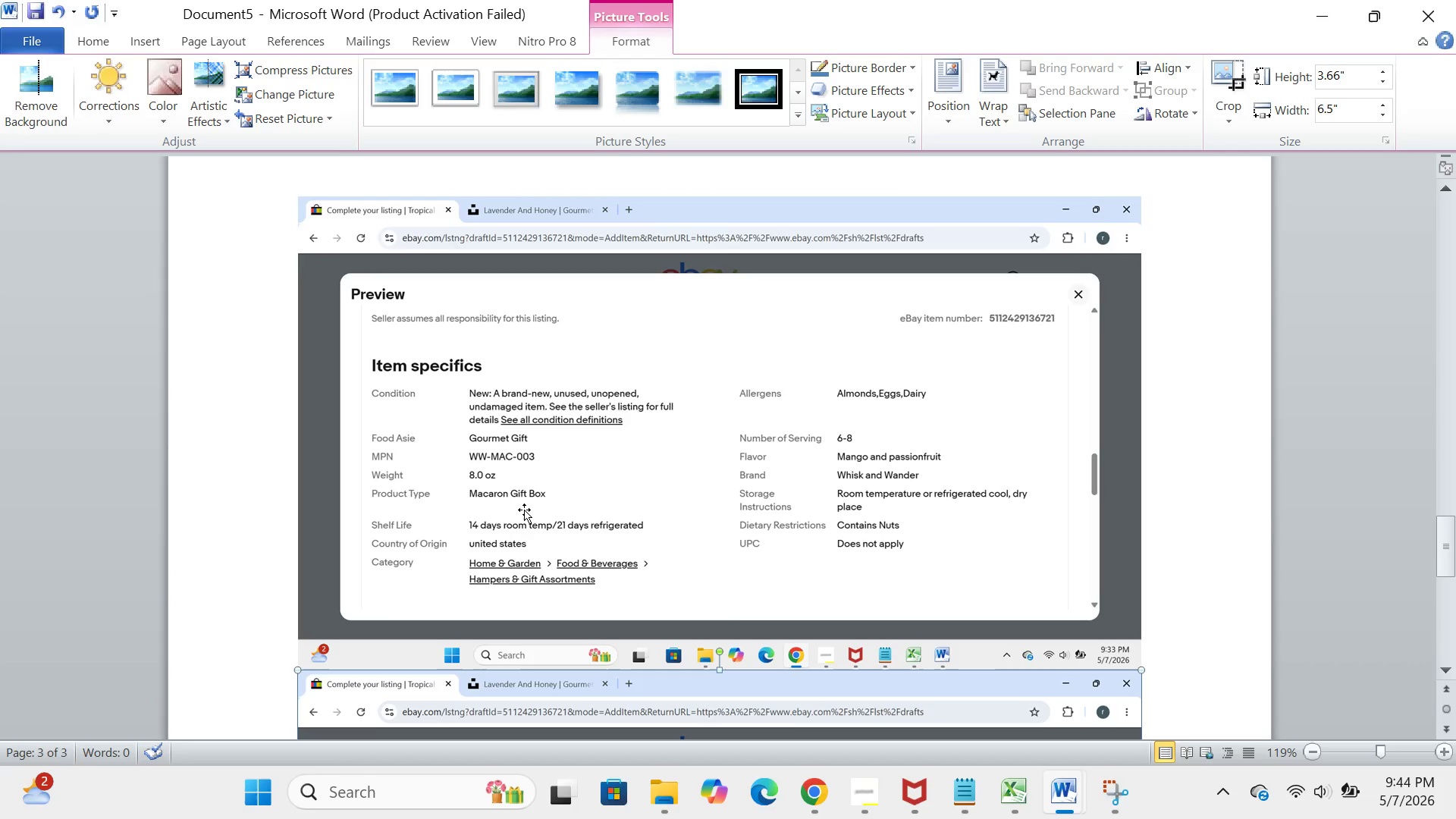 
wait(6.09)
 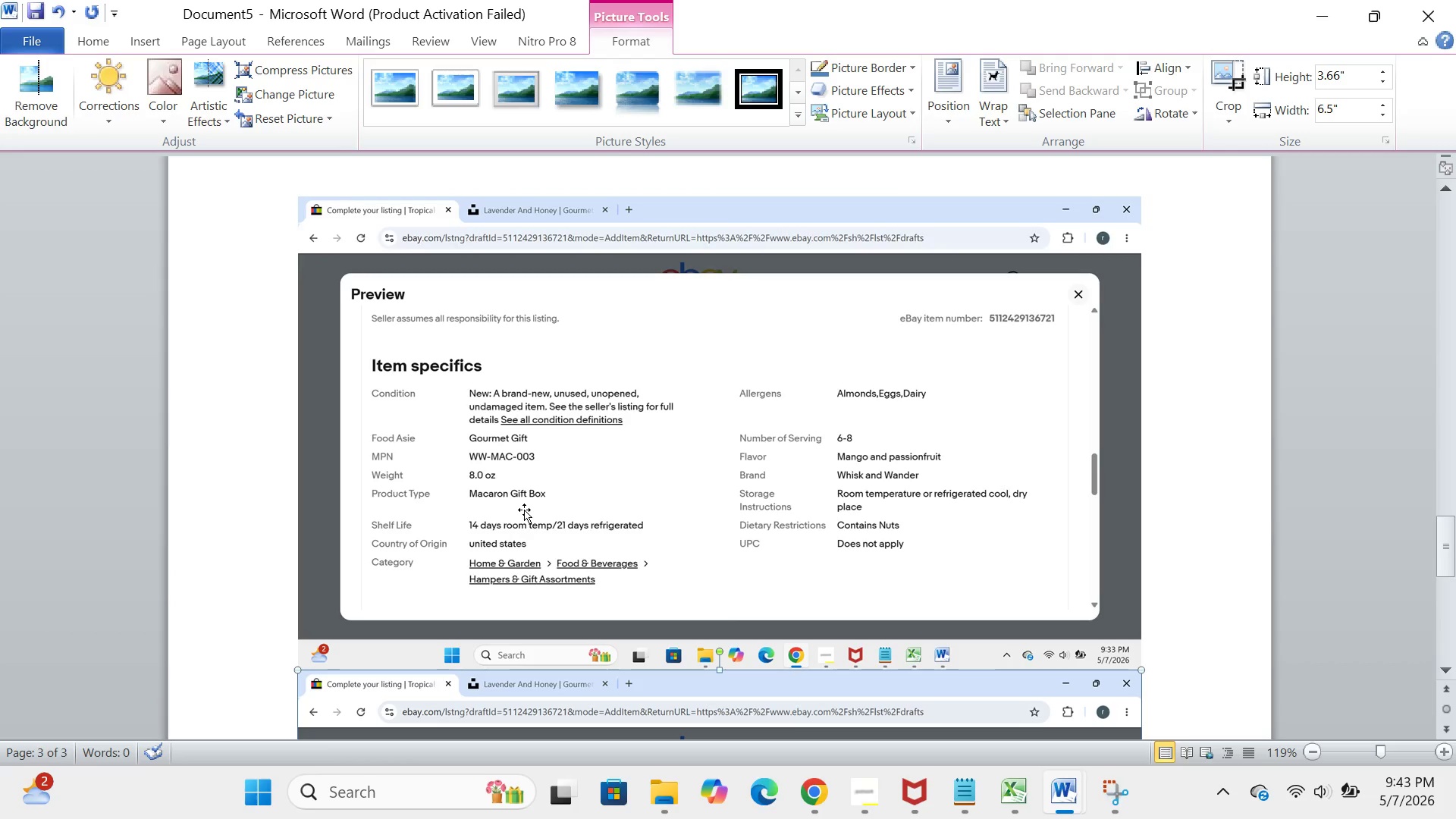 
scroll: coordinate [524, 510], scroll_direction: up, amount: 43.0
 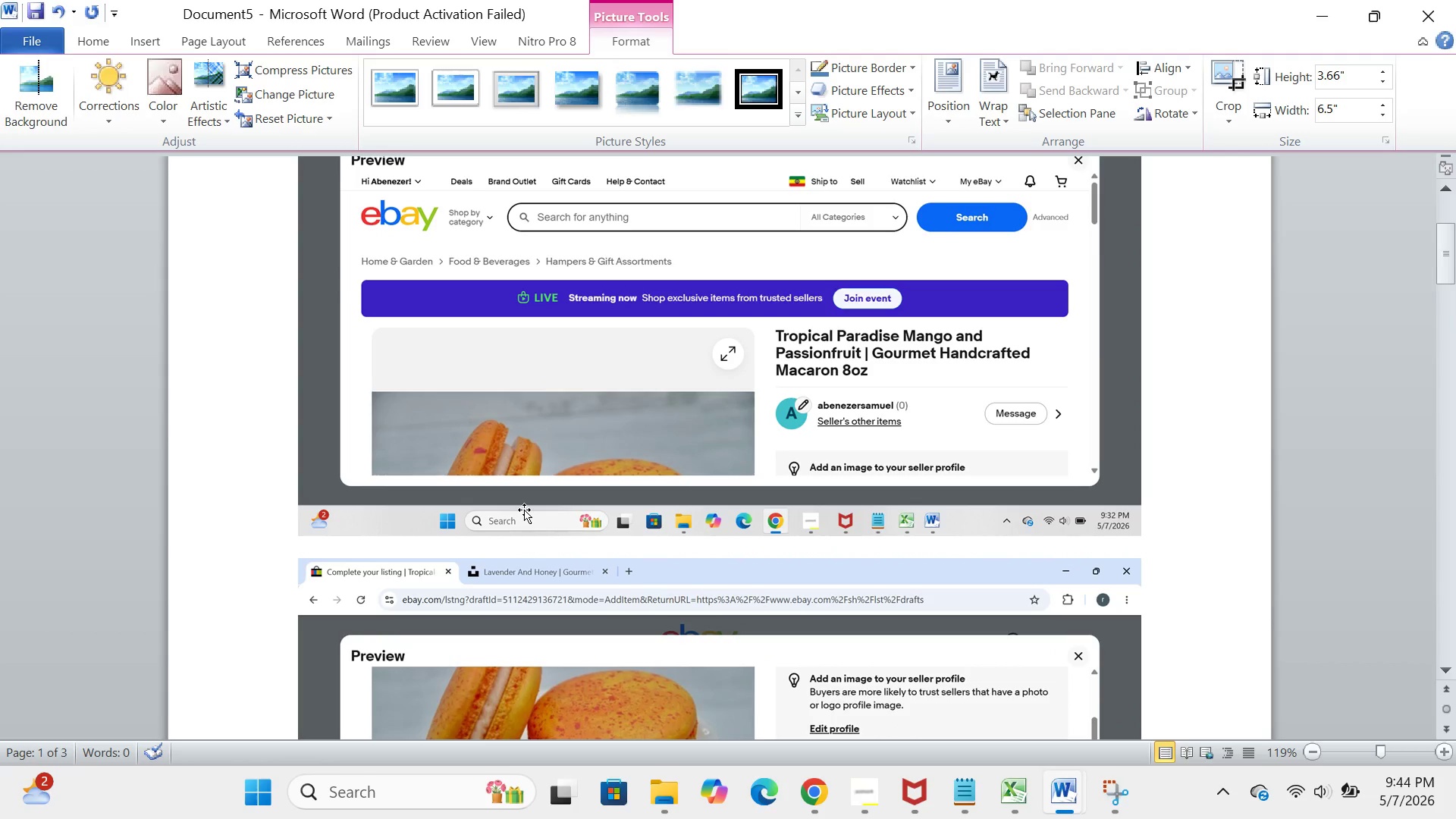 
wait(28.01)
 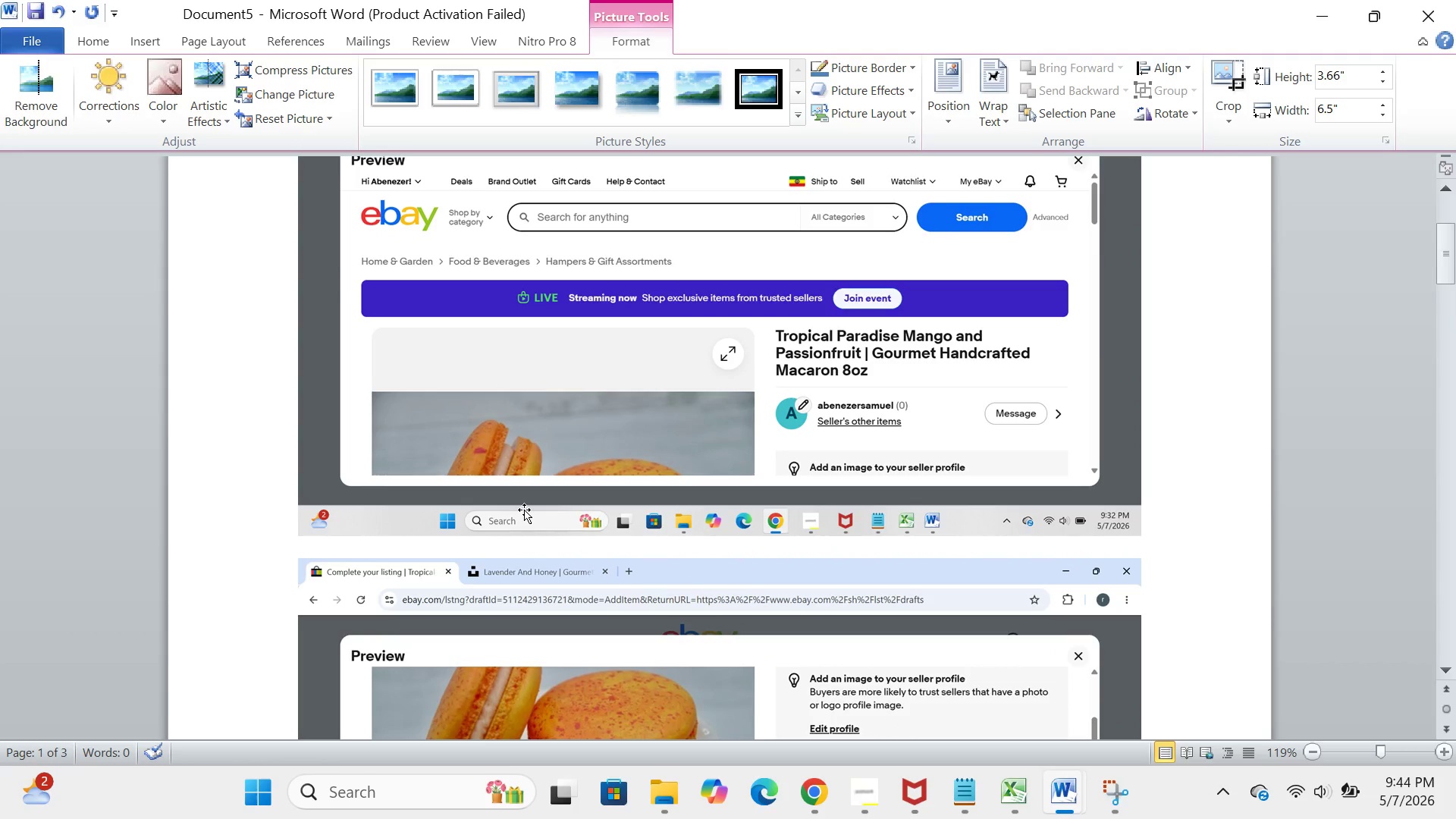 
left_click([28, 45])
 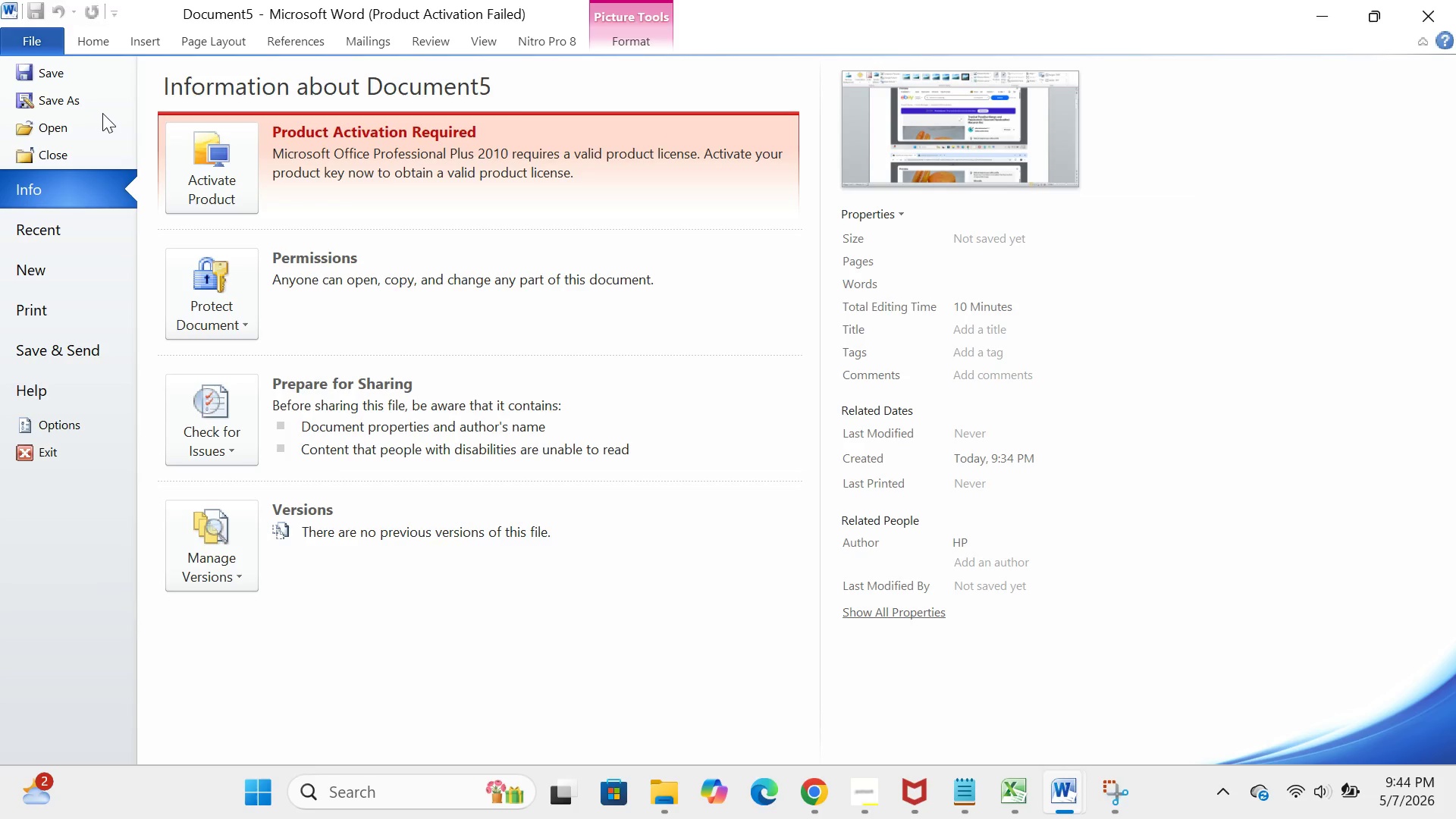 
left_click([107, 104])
 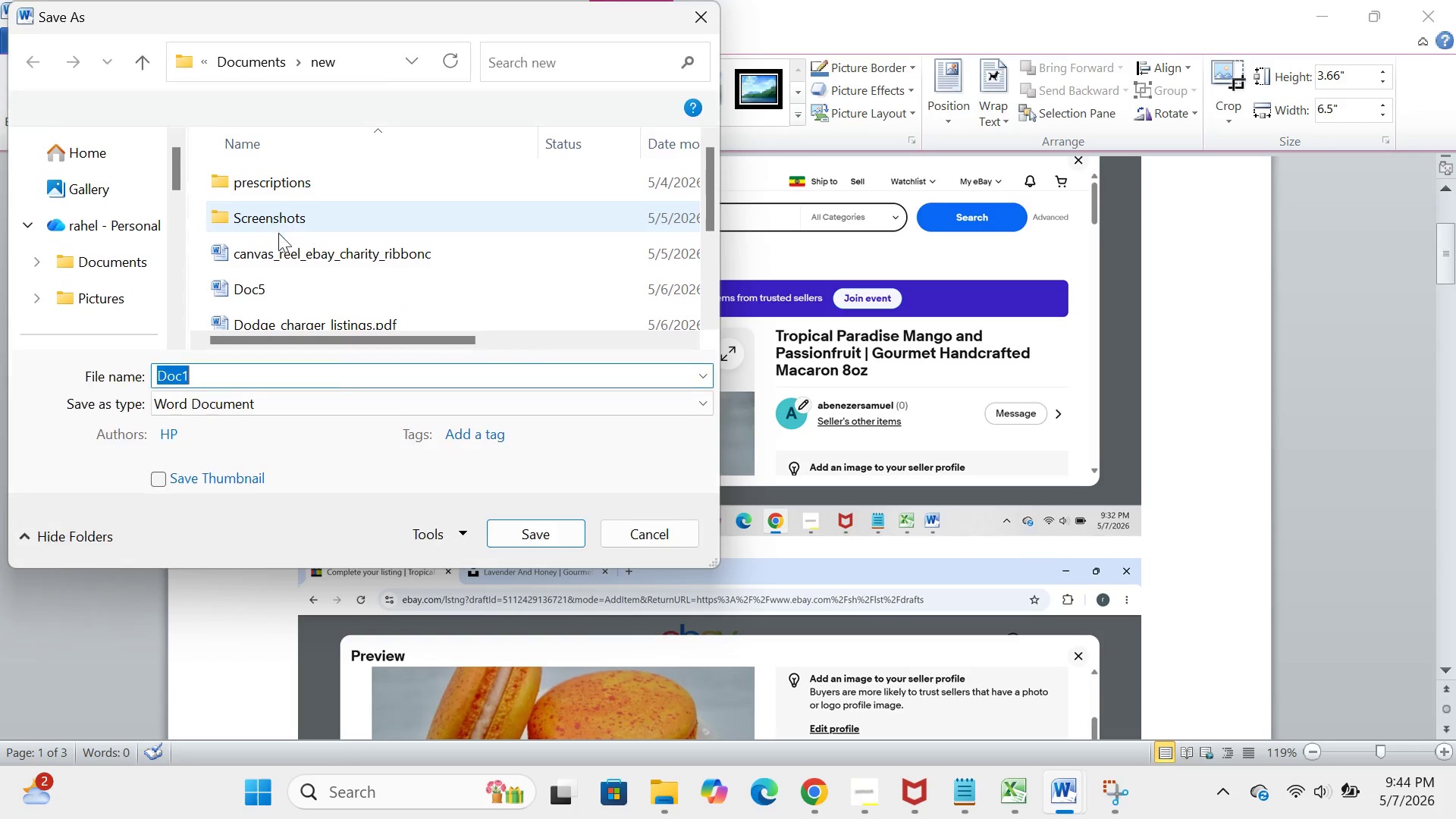 
scroll: coordinate [121, 164], scroll_direction: up, amount: 1.0
 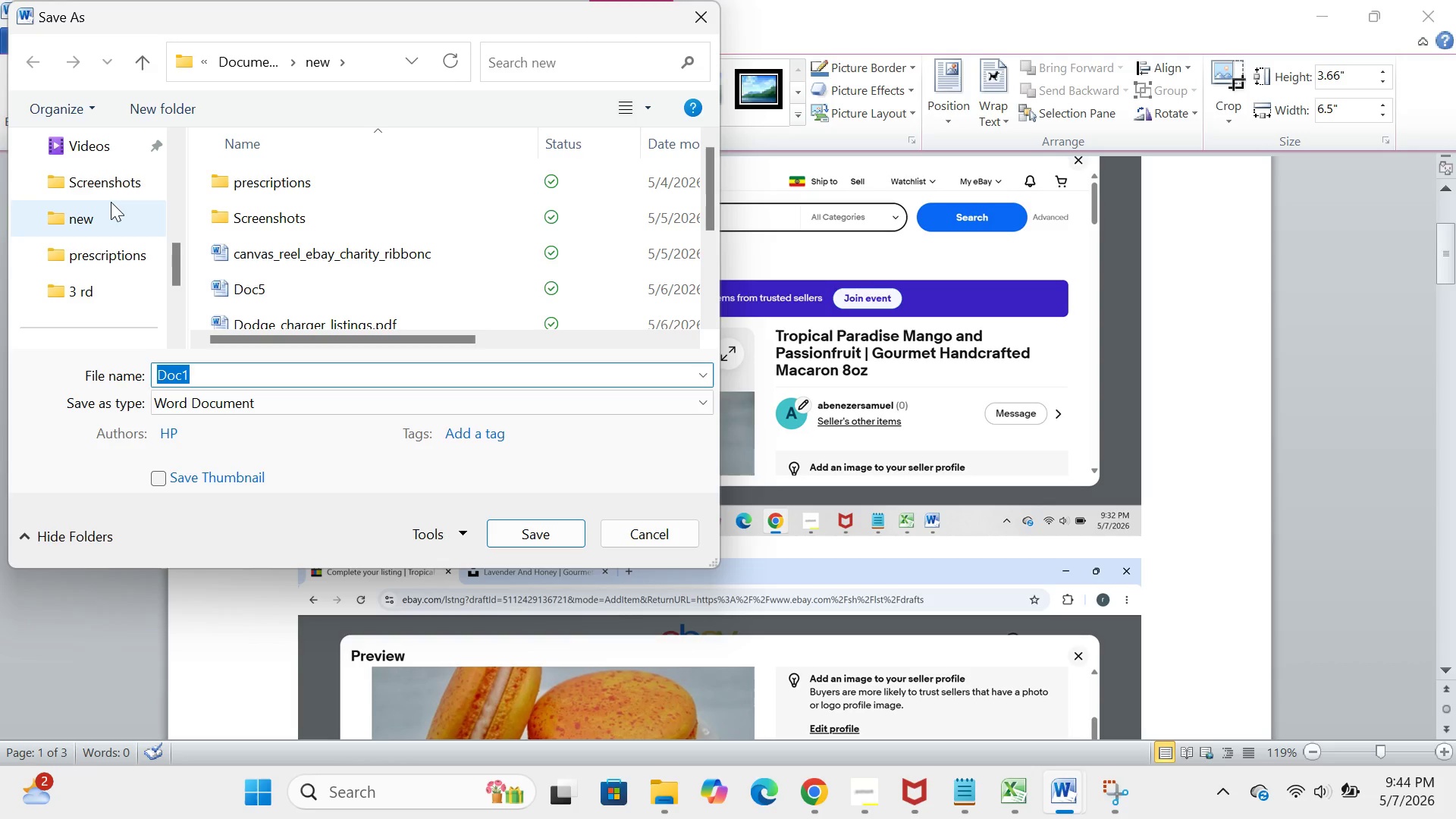 
double_click([111, 202])
 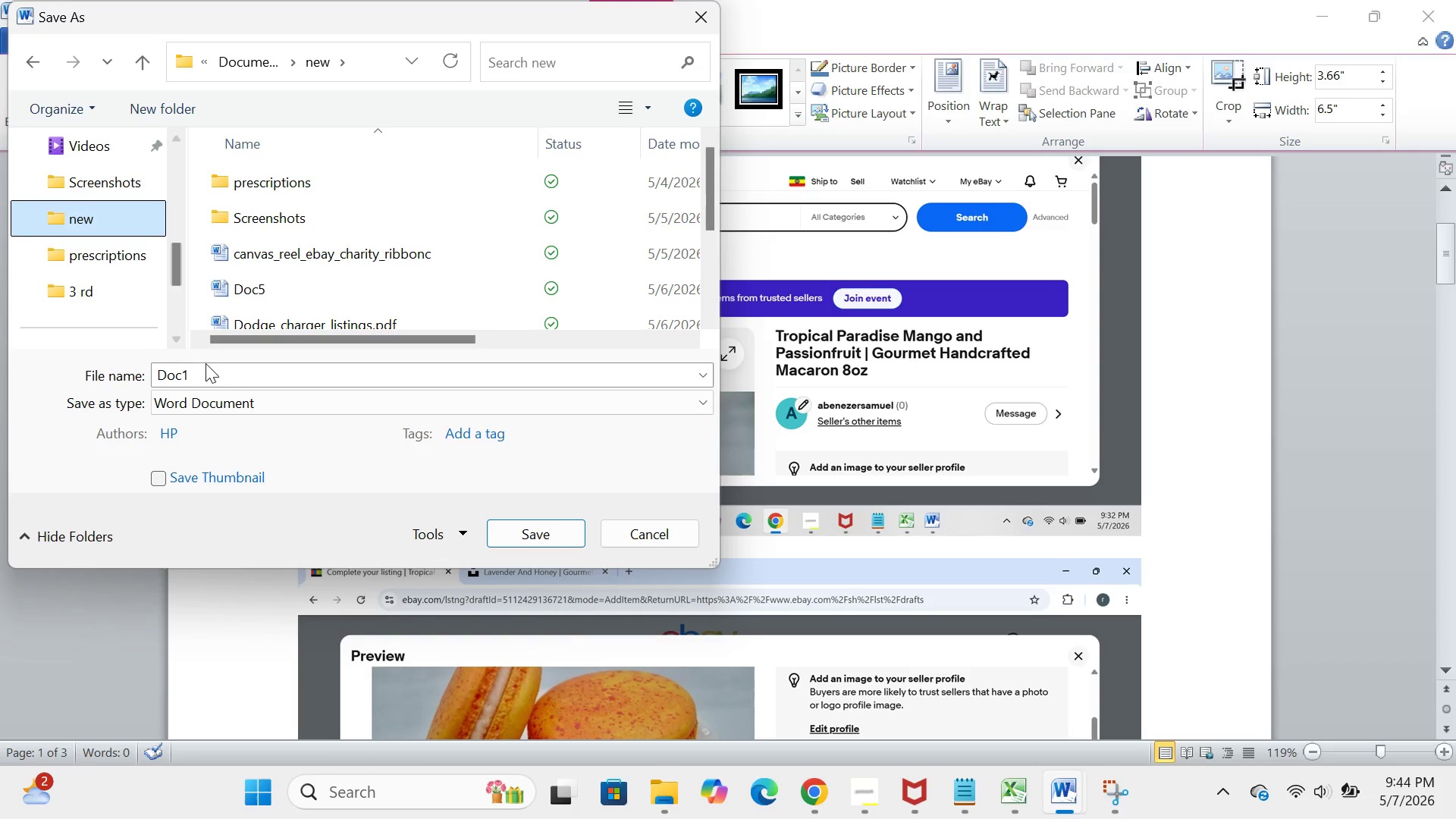 
left_click([214, 375])
 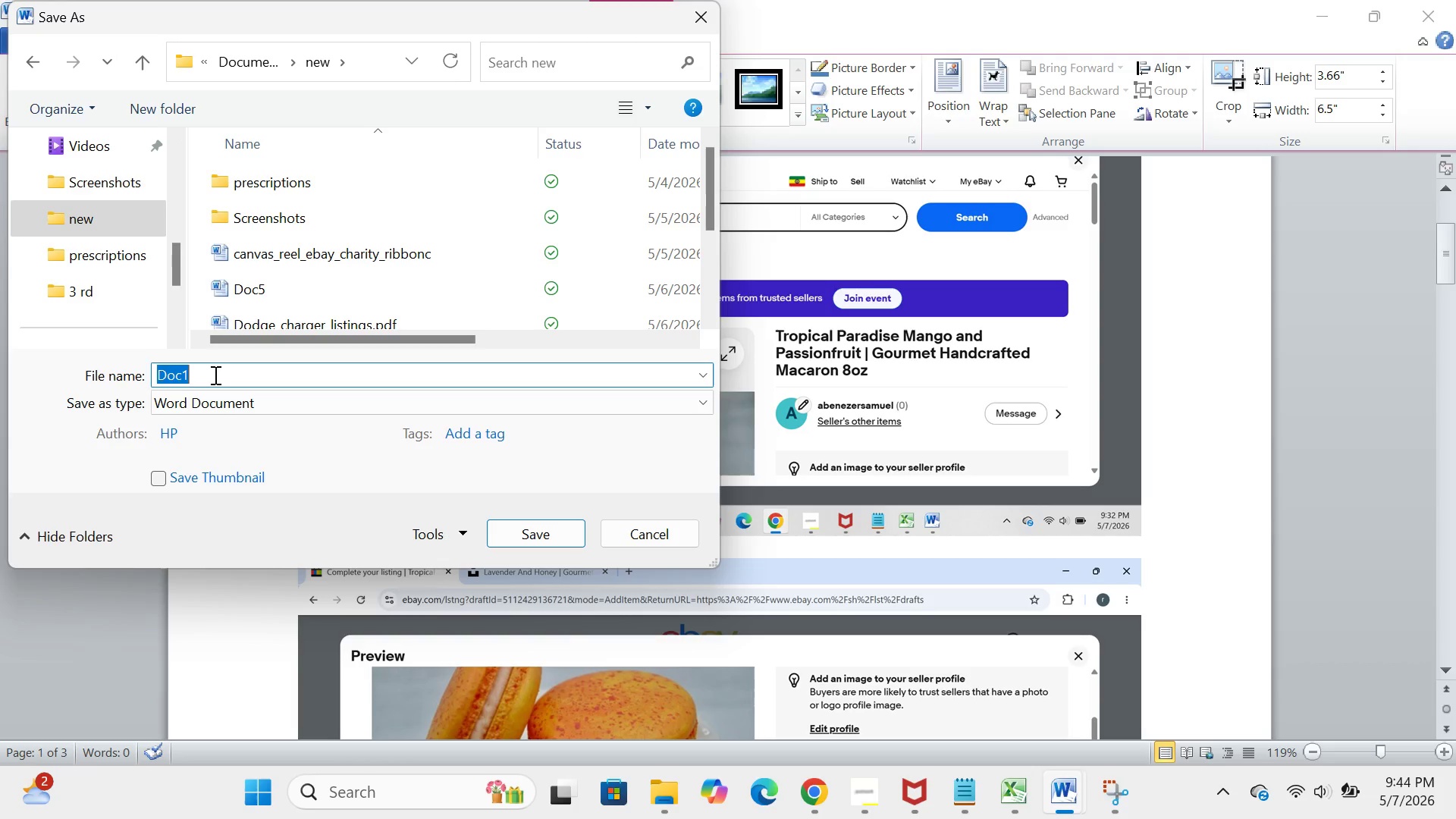 
key(Backspace)
type(tropical_paradise_mango)
 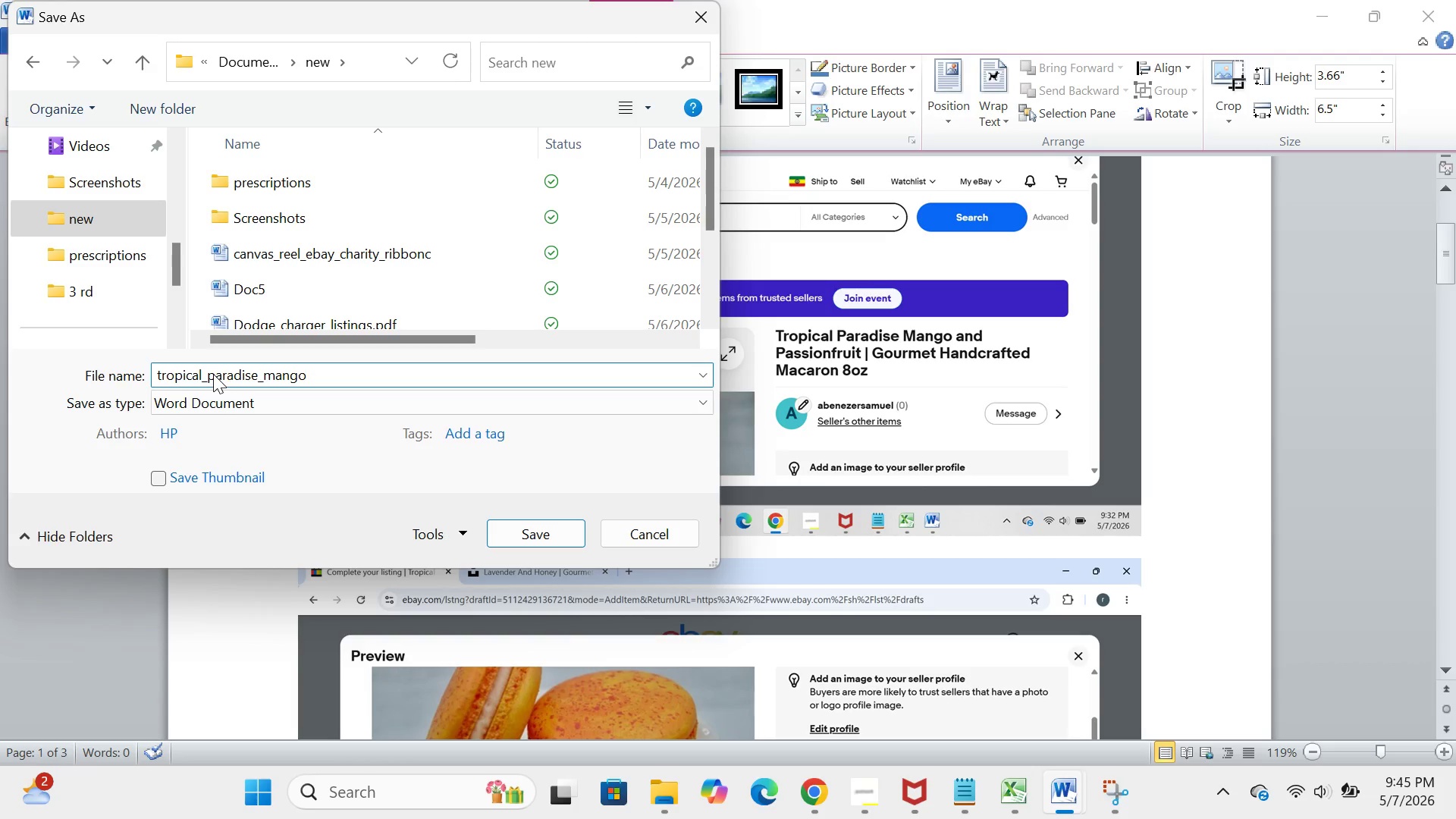 
type(_passionfruit)
 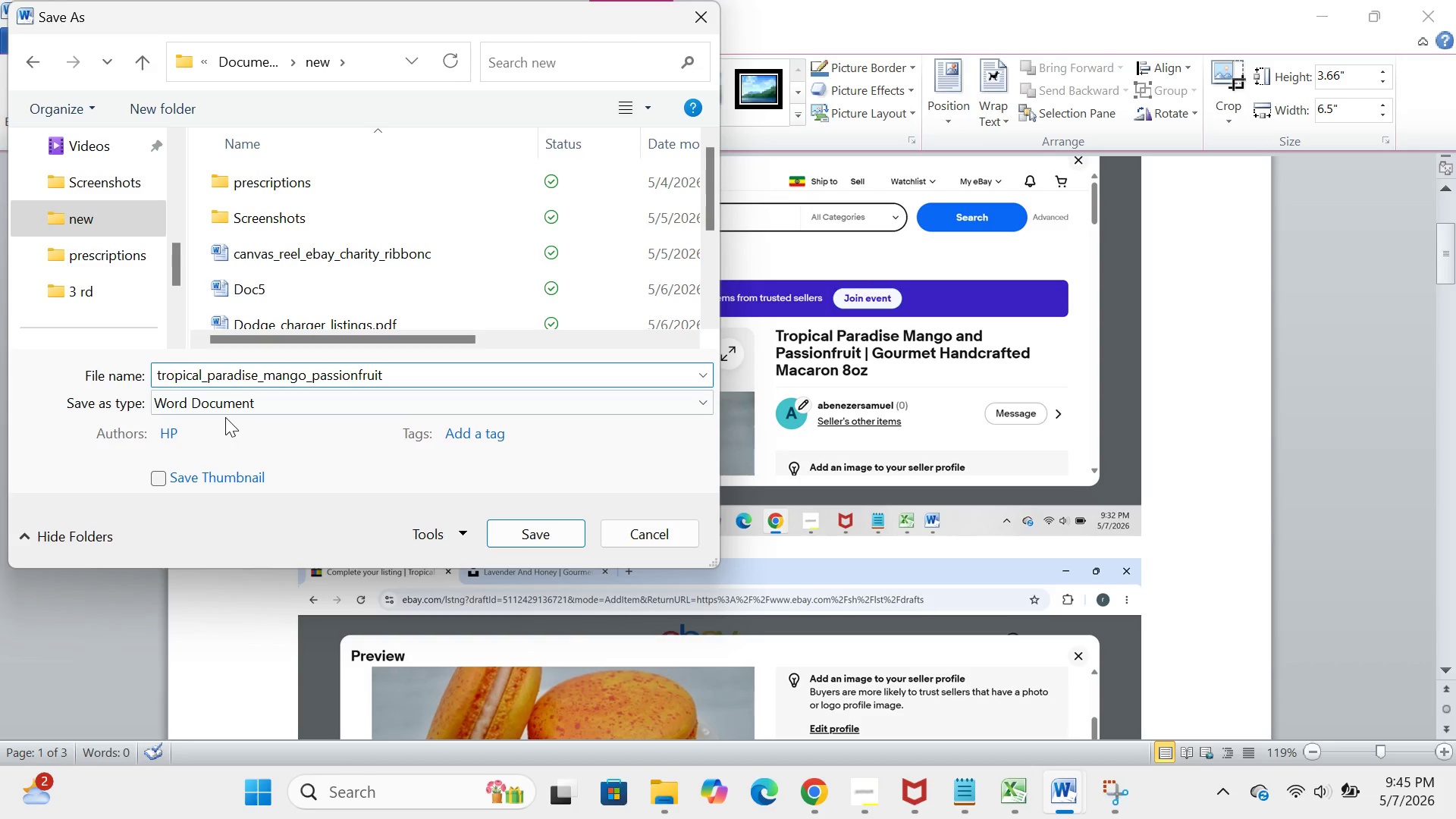 
left_click([236, 400])
 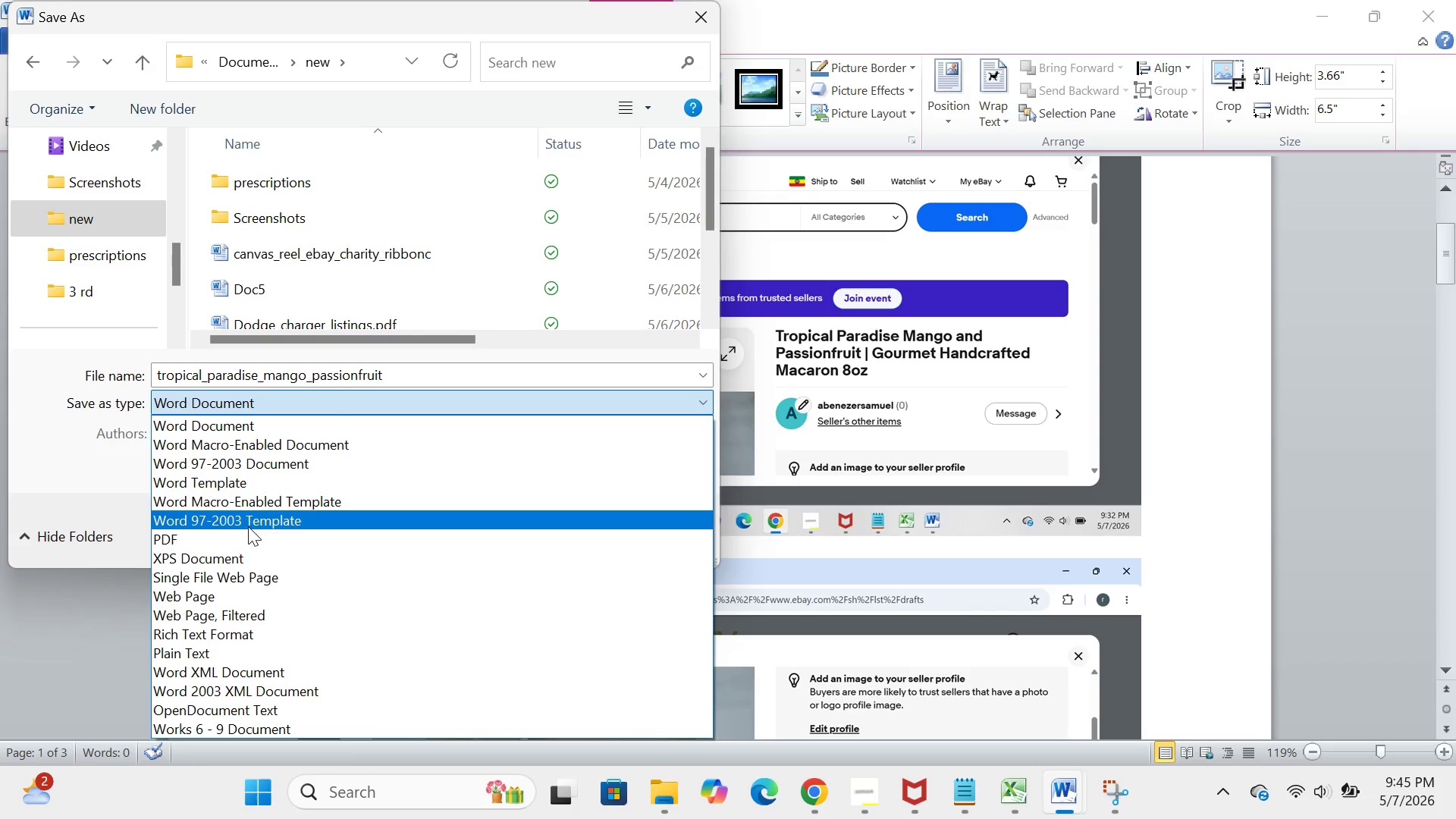 
left_click([248, 528])
 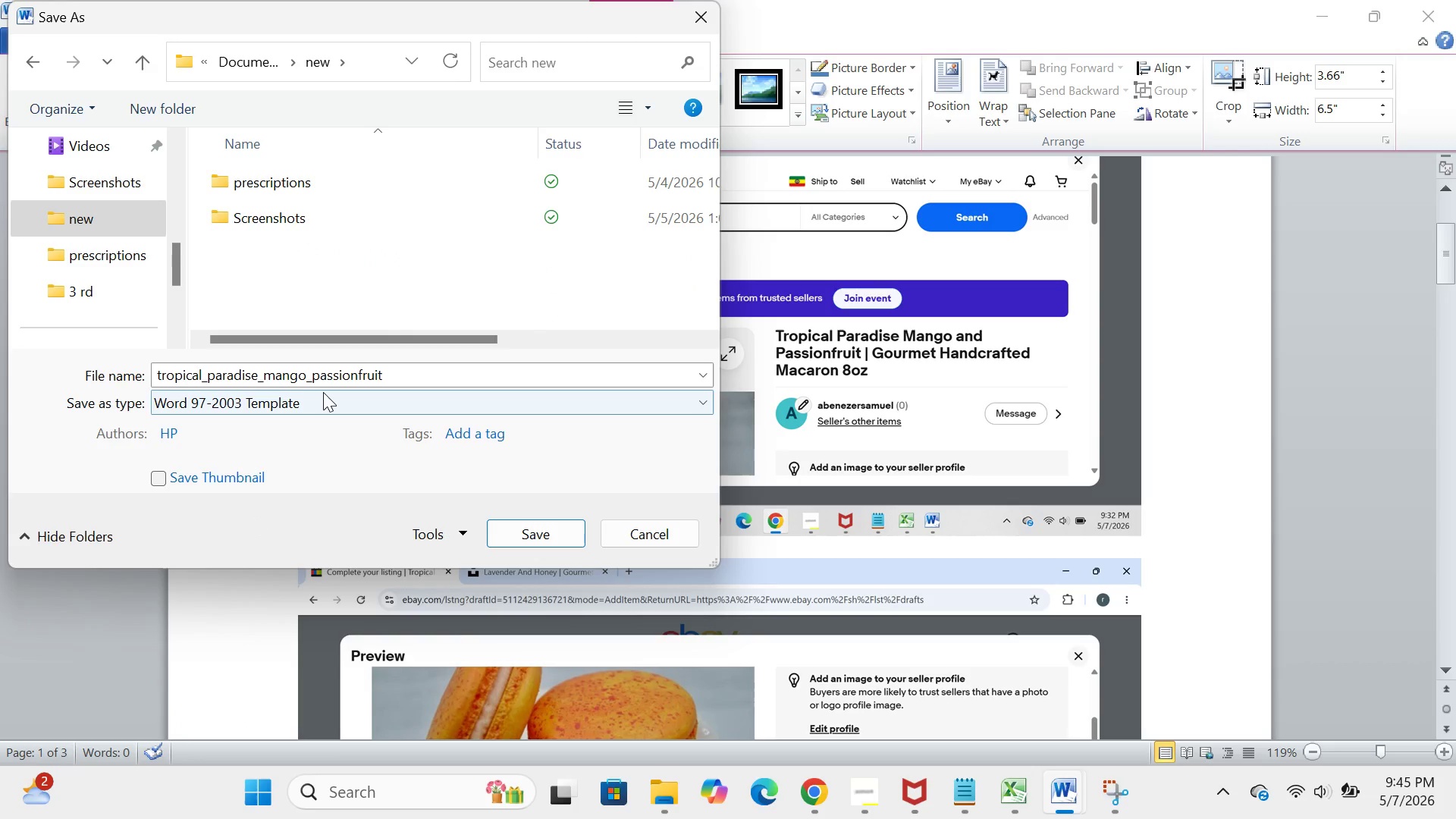 
left_click([325, 399])
 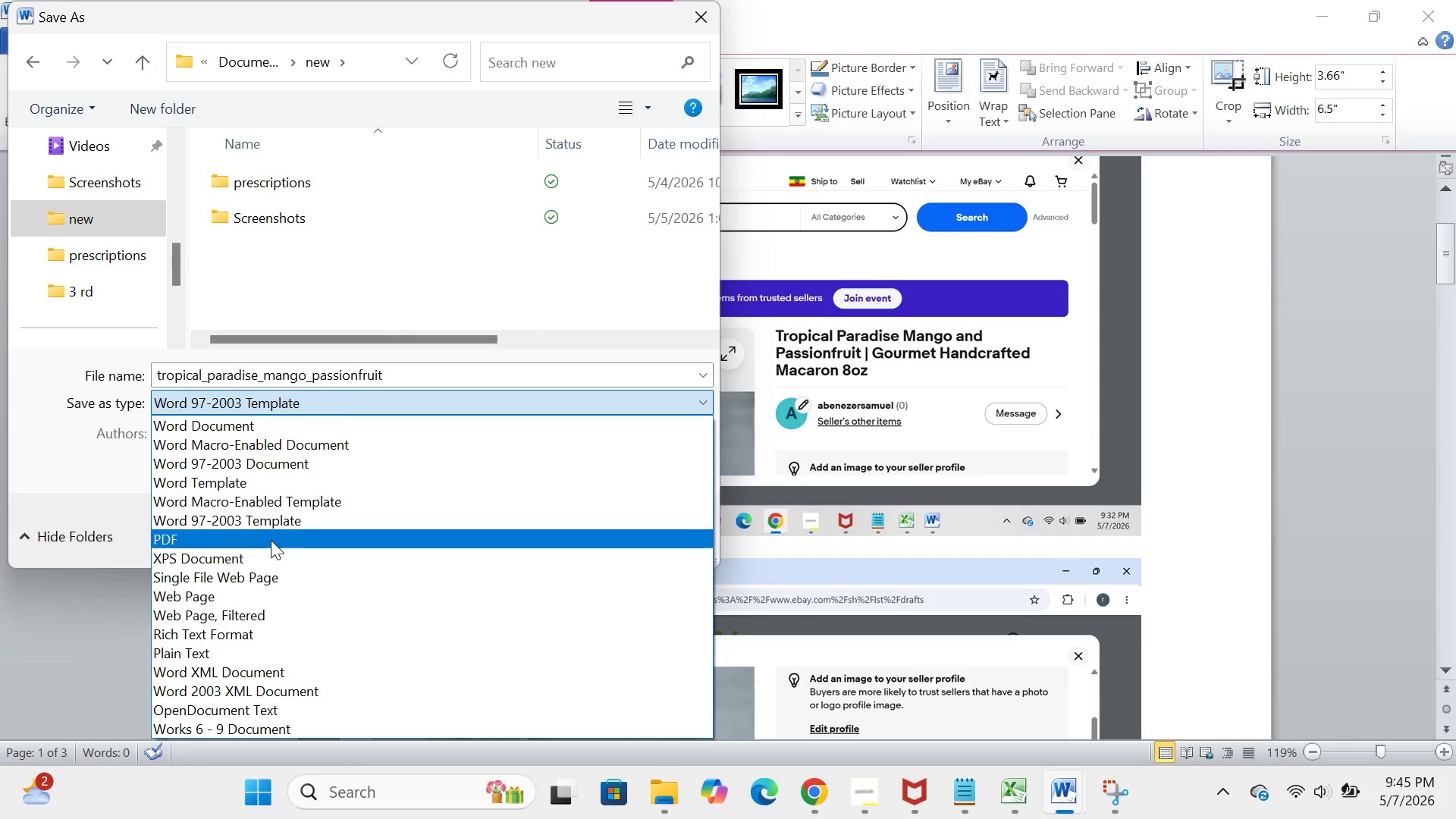 
left_click([271, 541])
 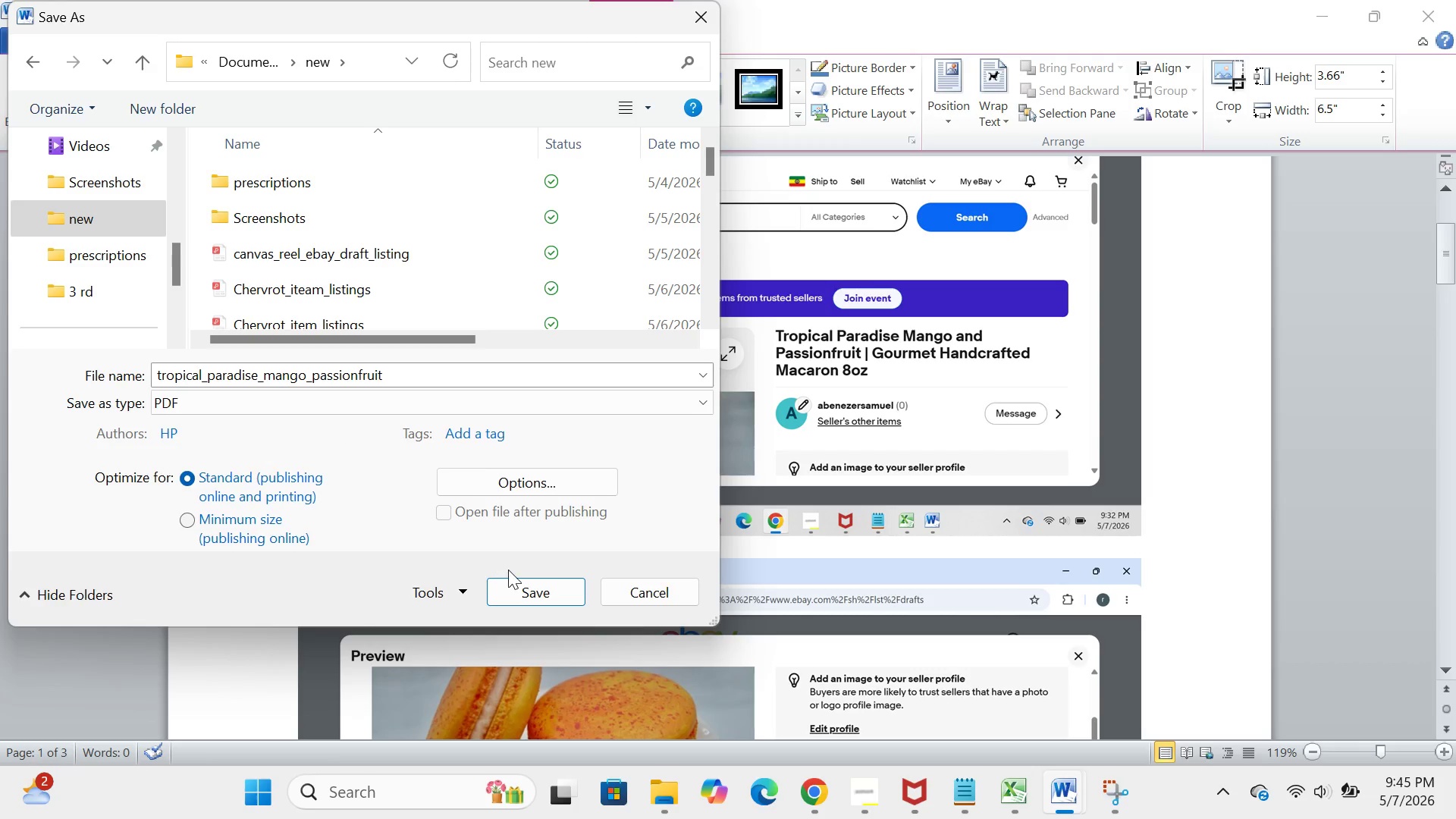 
left_click([516, 587])
 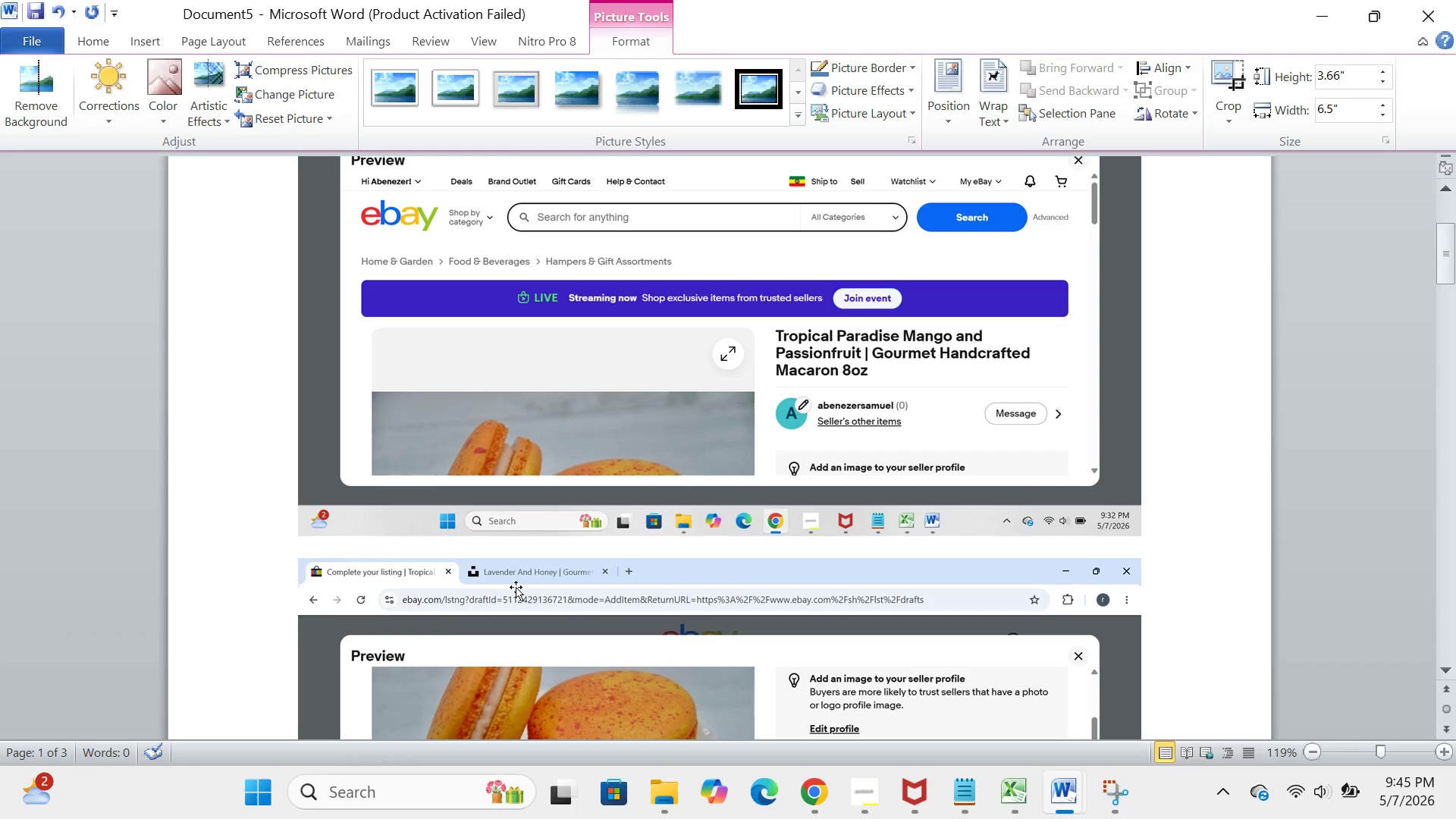 
wait(9.56)
 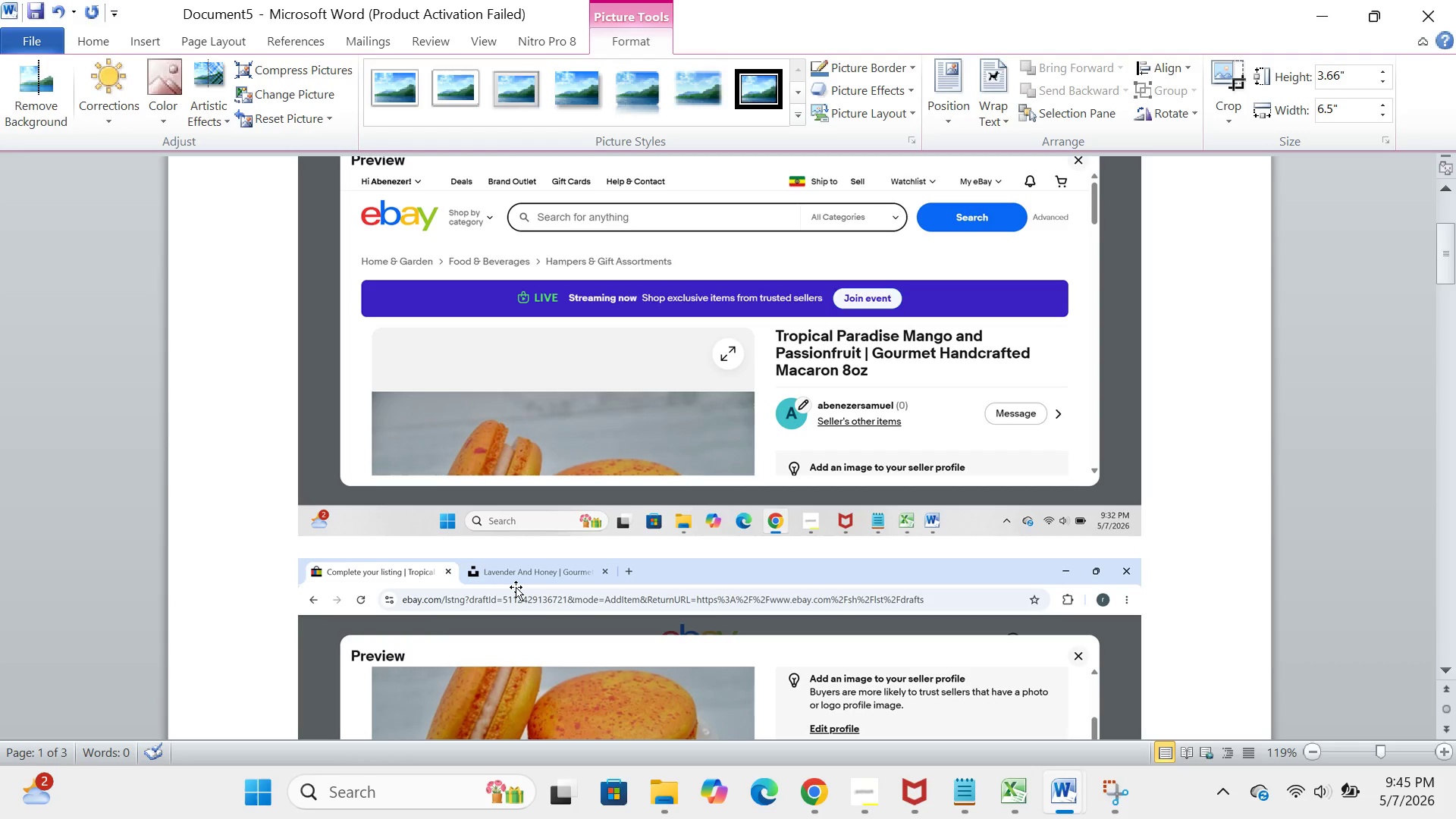 
scroll: coordinate [619, 641], scroll_direction: down, amount: 60.0
 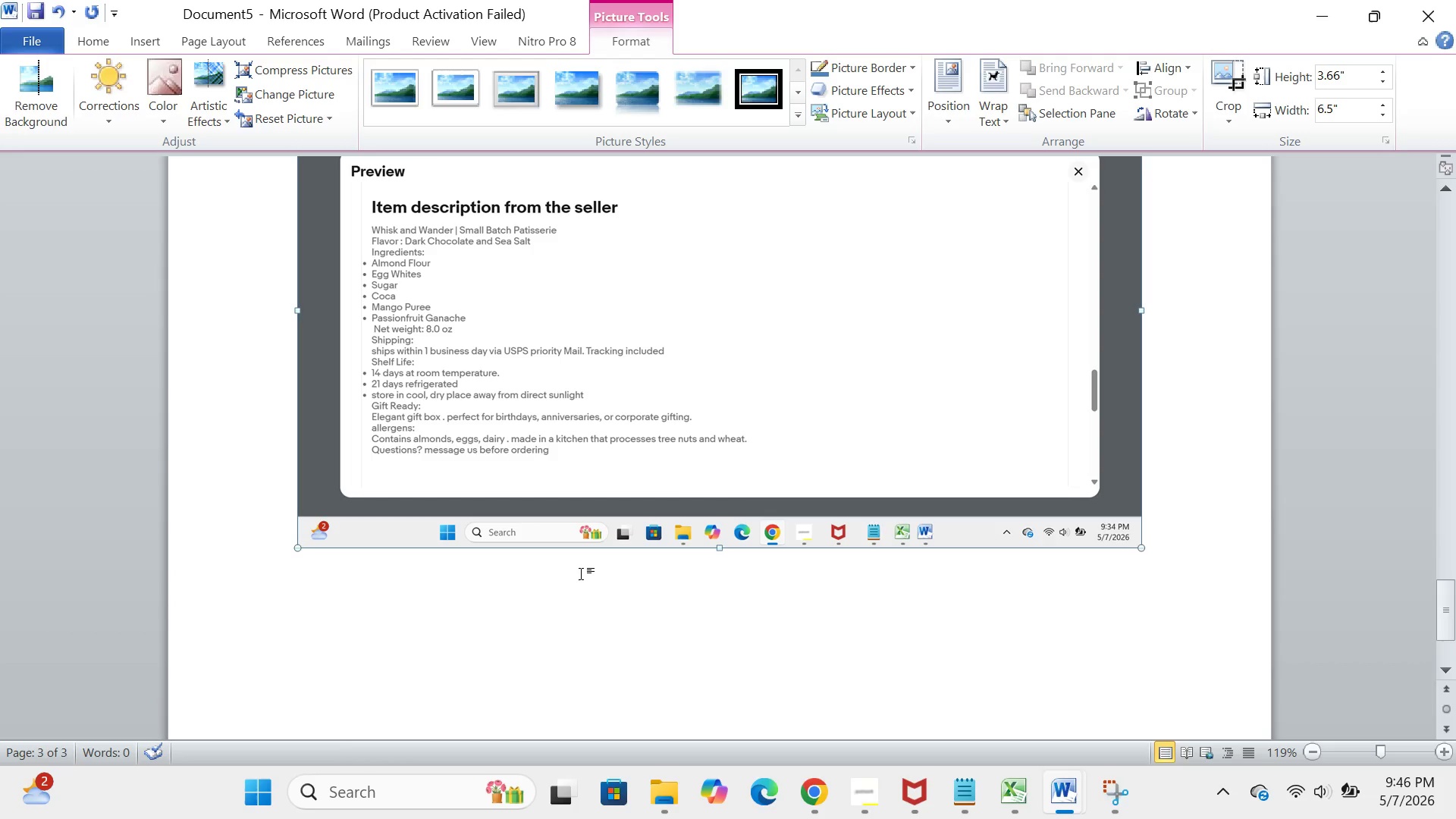 